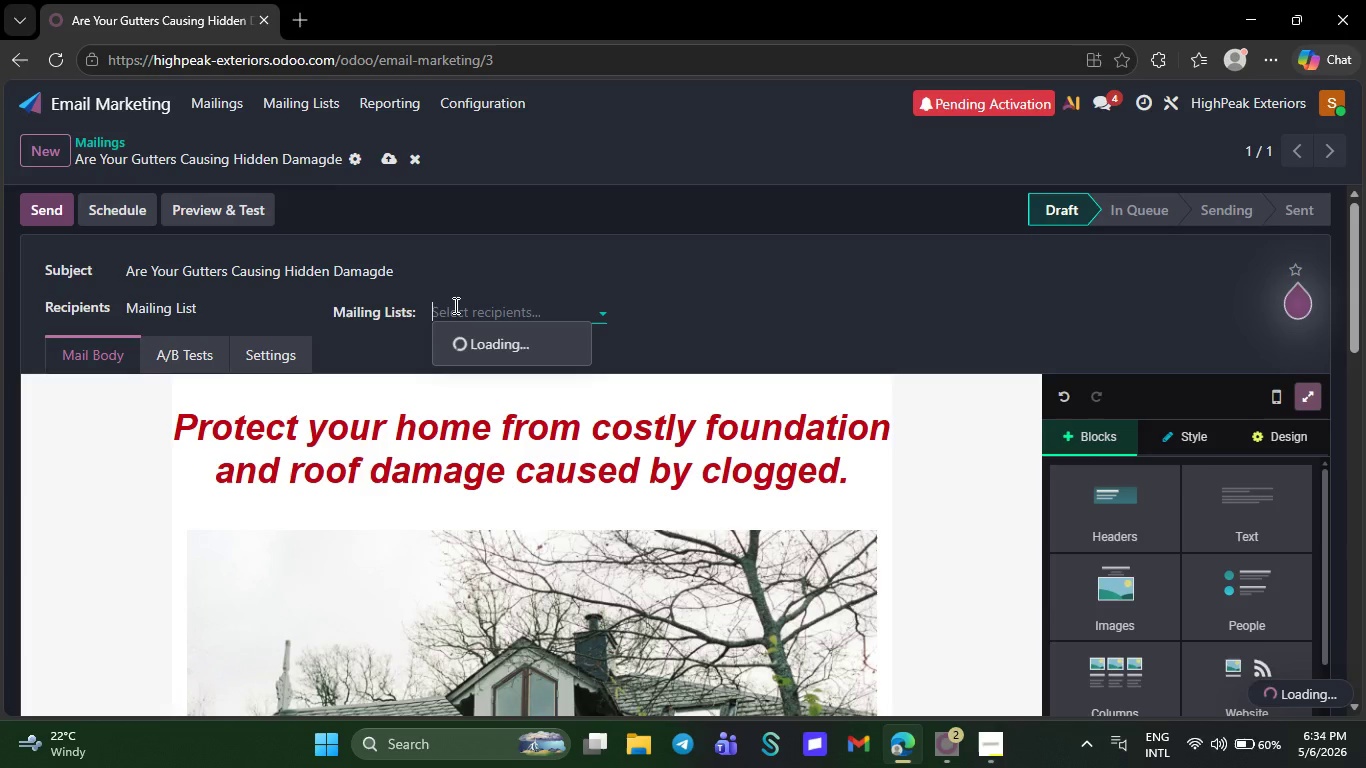 
left_click([583, 334])
 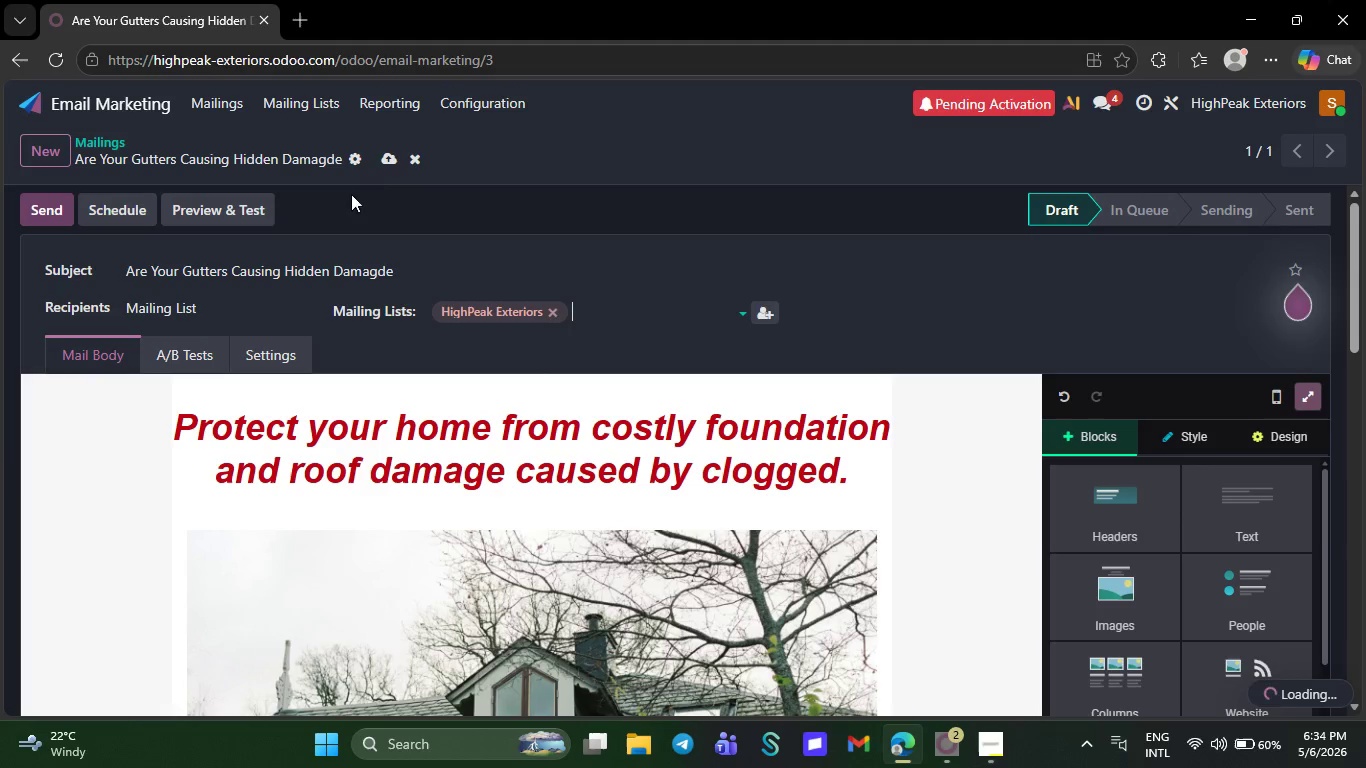 
left_click([380, 162])
 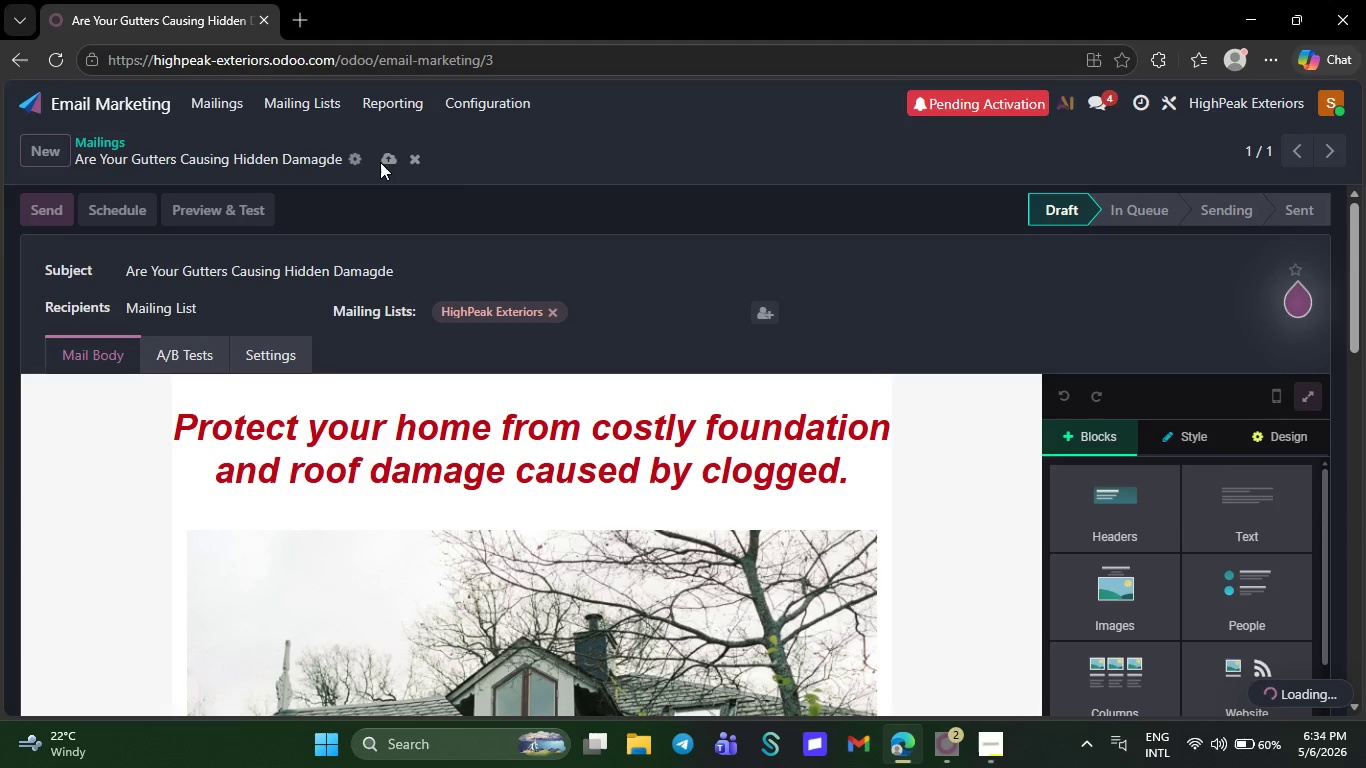 
mouse_move([344, 161])
 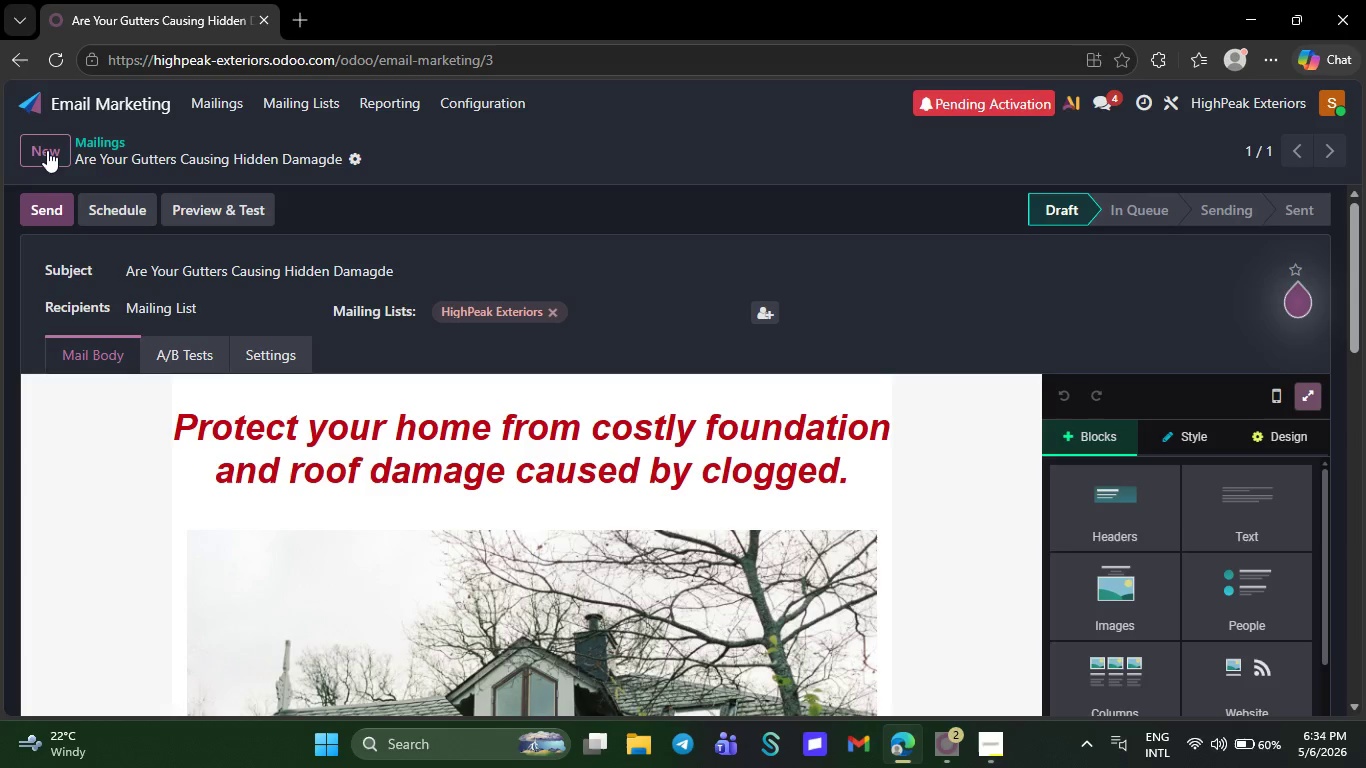 
left_click([43, 147])
 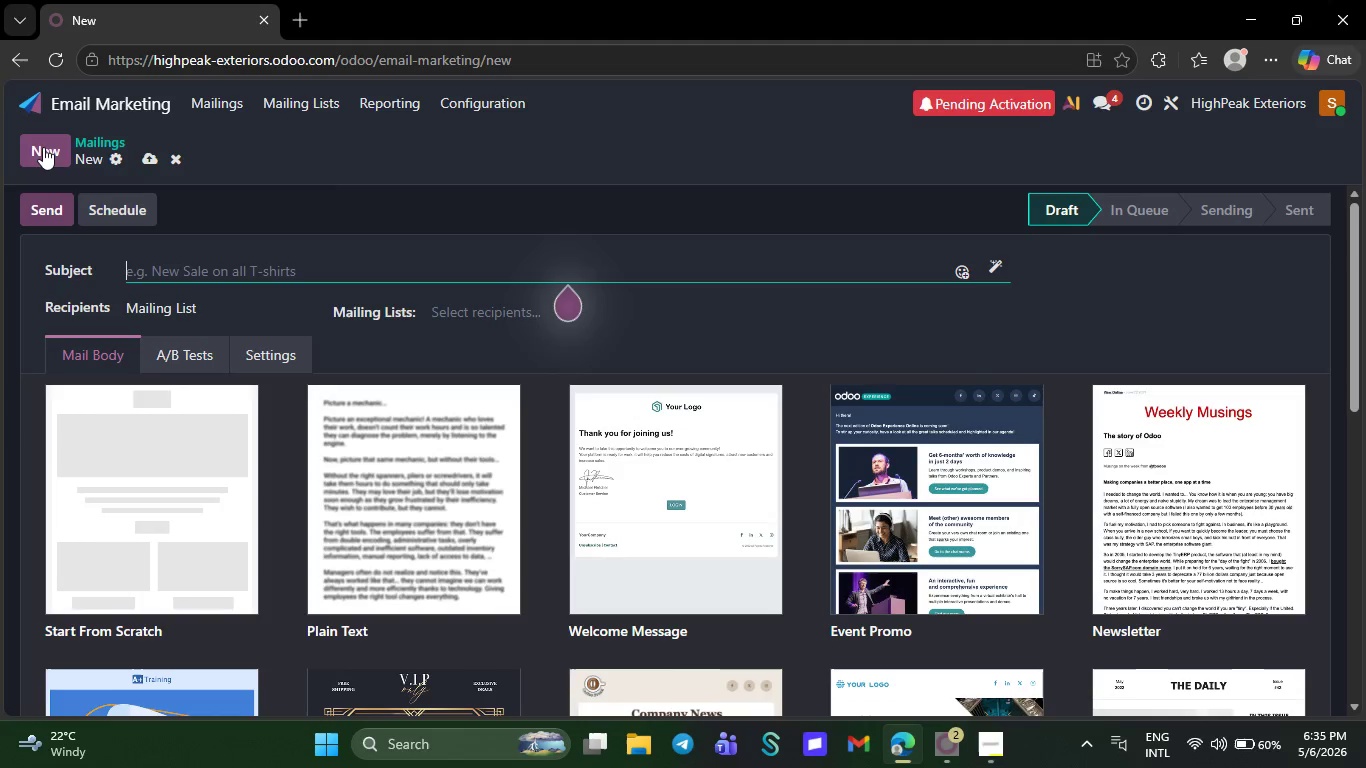 
type(s)
key(Backspace)
type(Sew)
key(Backspace)
type(e how )
 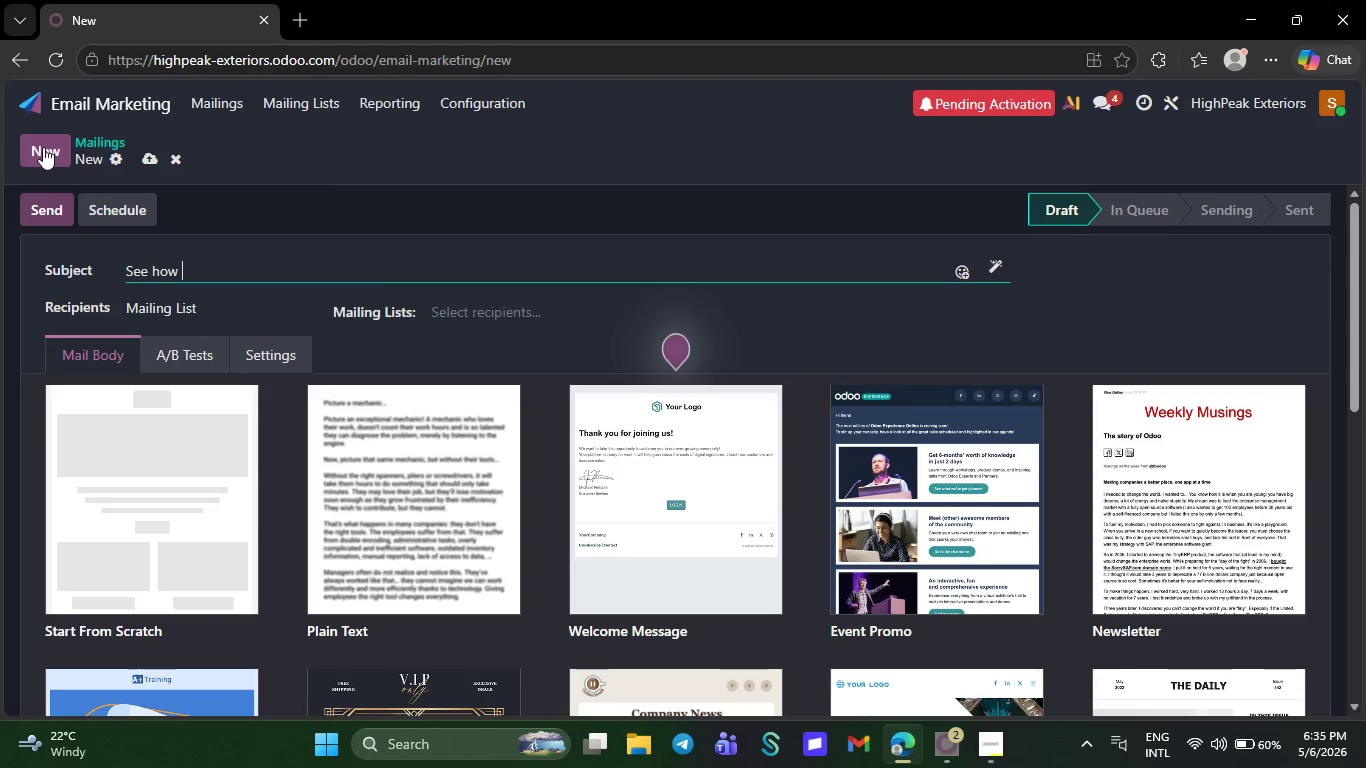 
key(Backspace)
key(Backspace)
type(w e)
key(Backspace)
type(we helped a local homeowner avoid major repairs)
 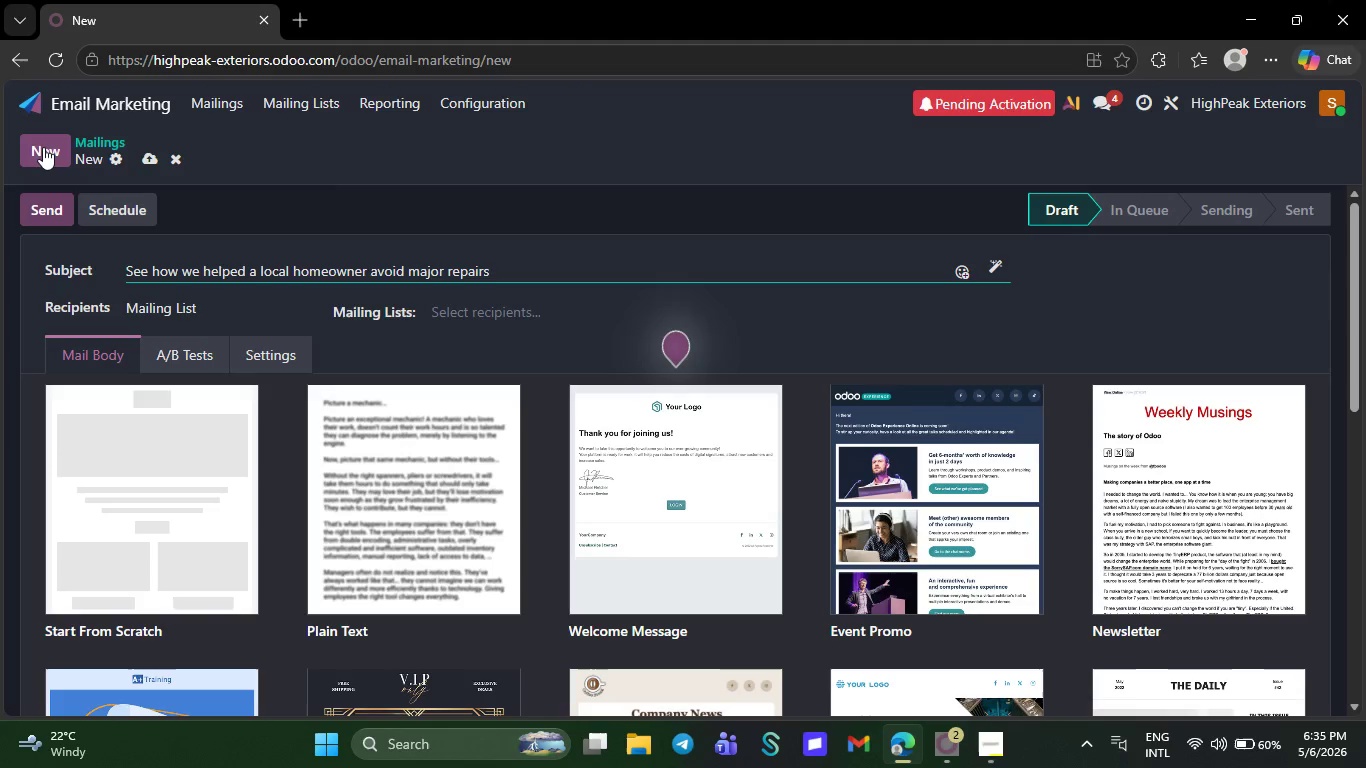 
wait(11.11)
 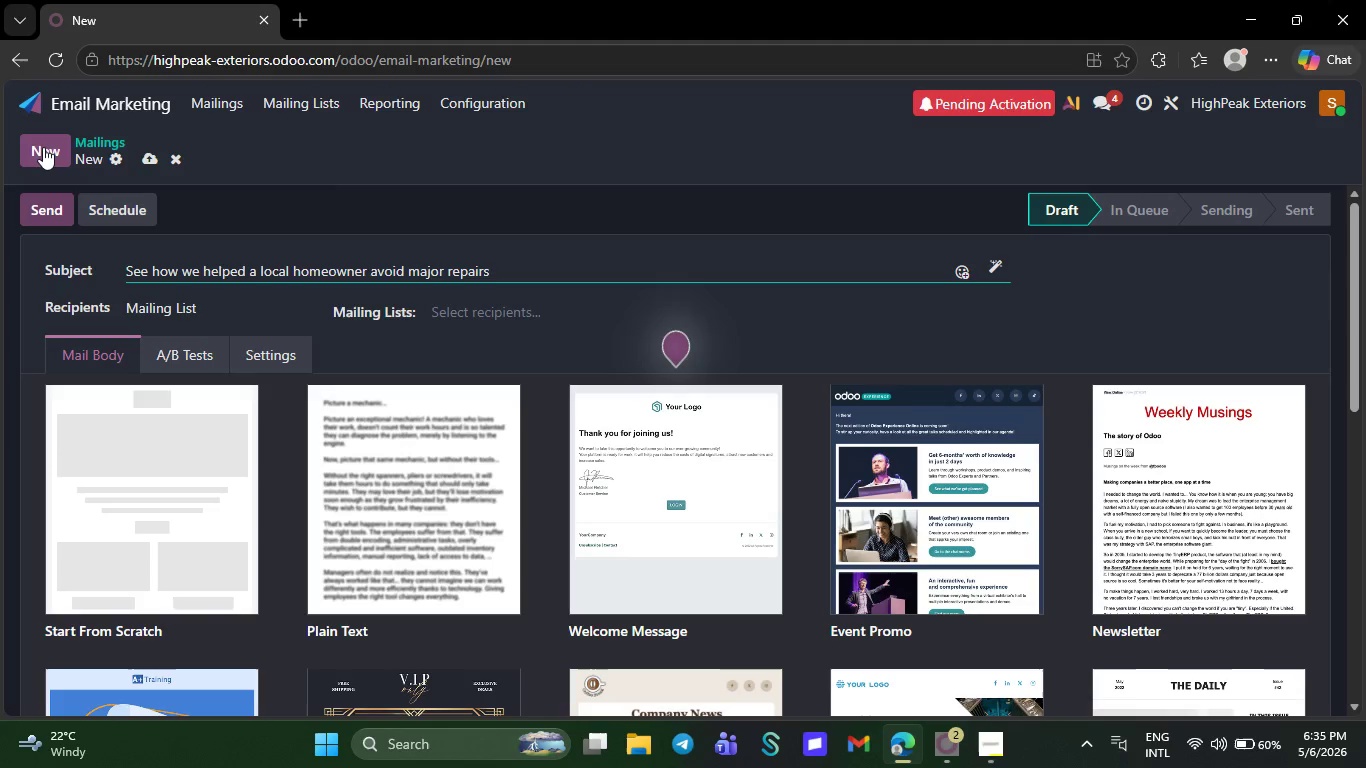 
left_click([183, 291])
 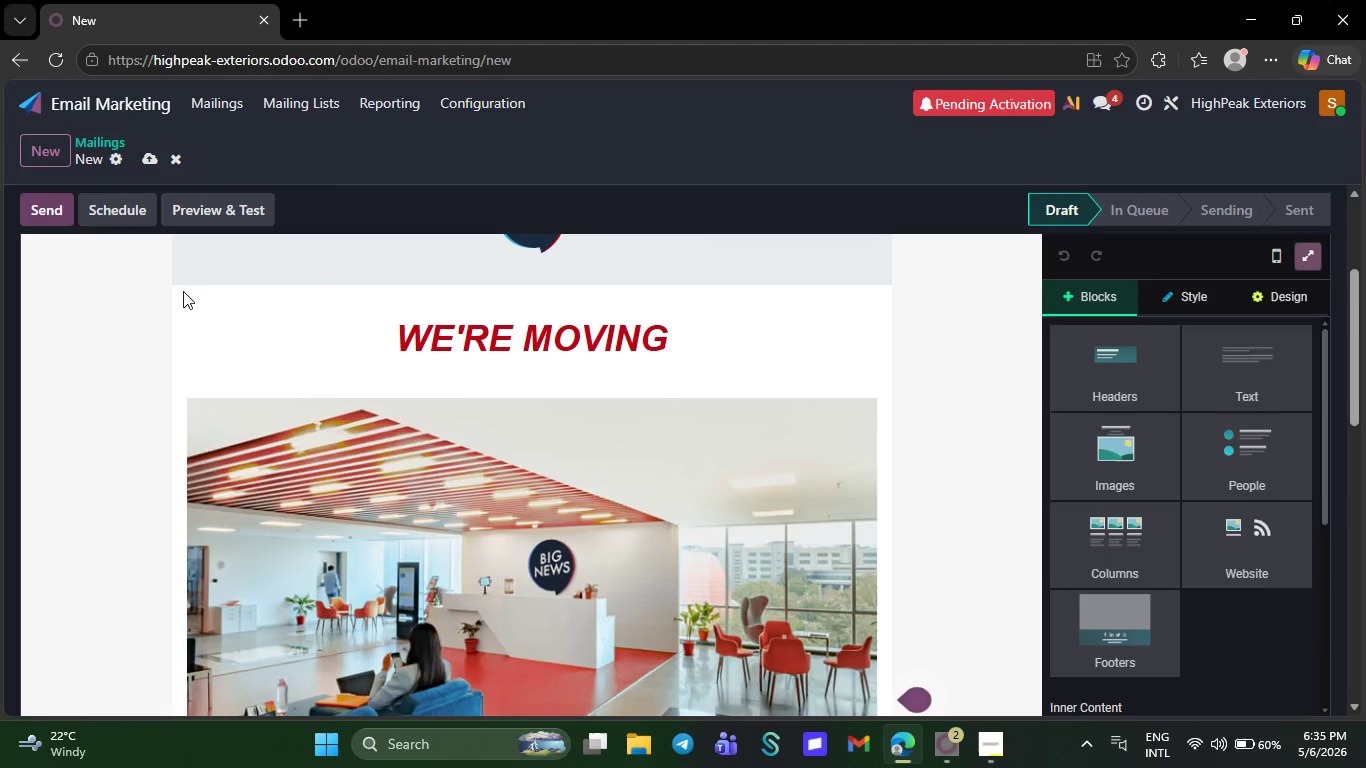 
wait(9.98)
 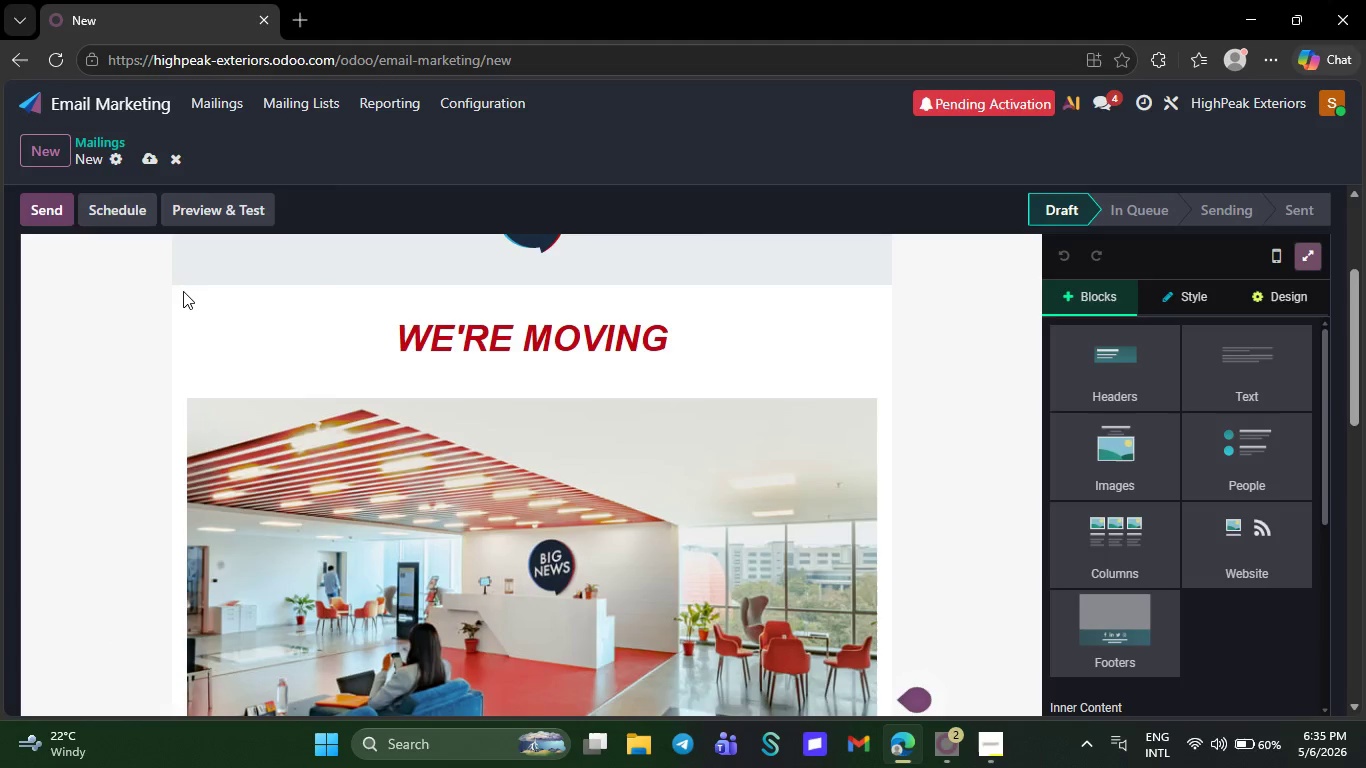 
left_click([532, 275])
 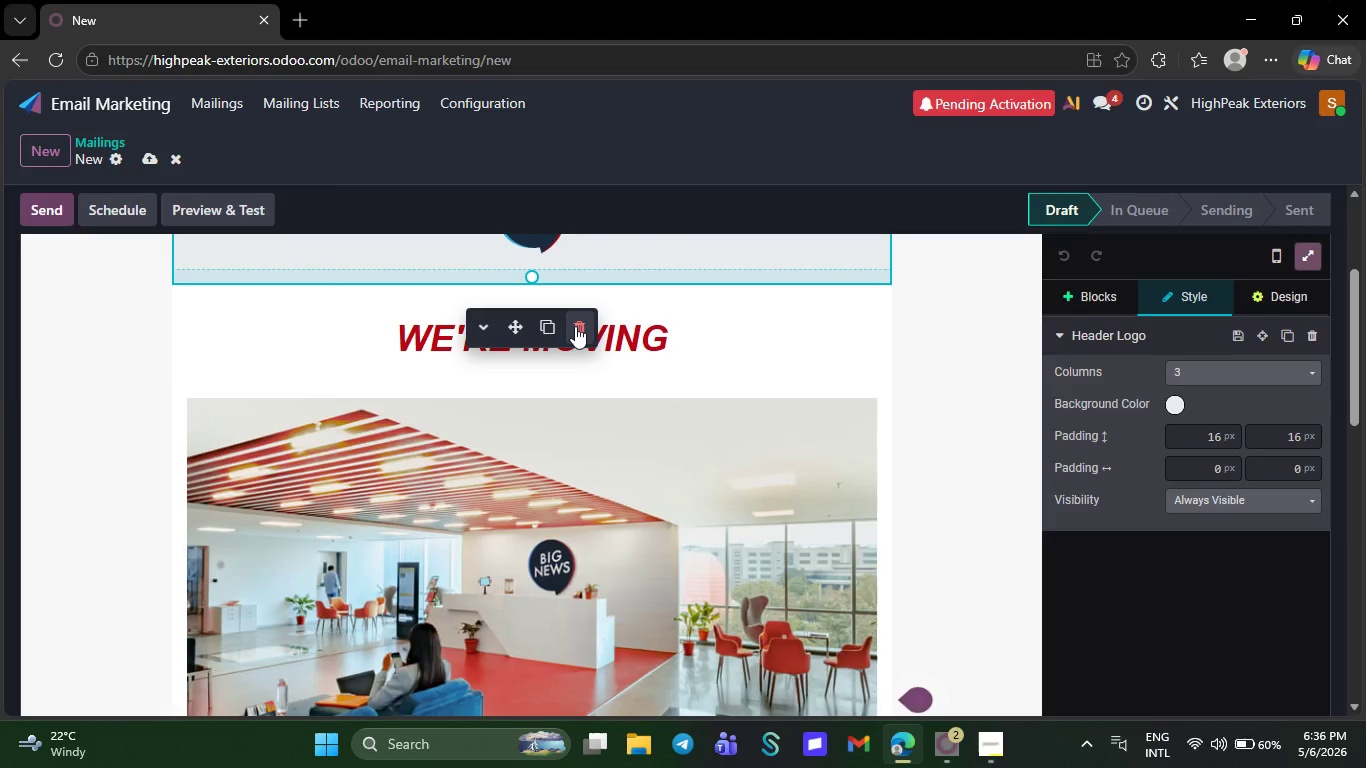 
left_click([575, 326])
 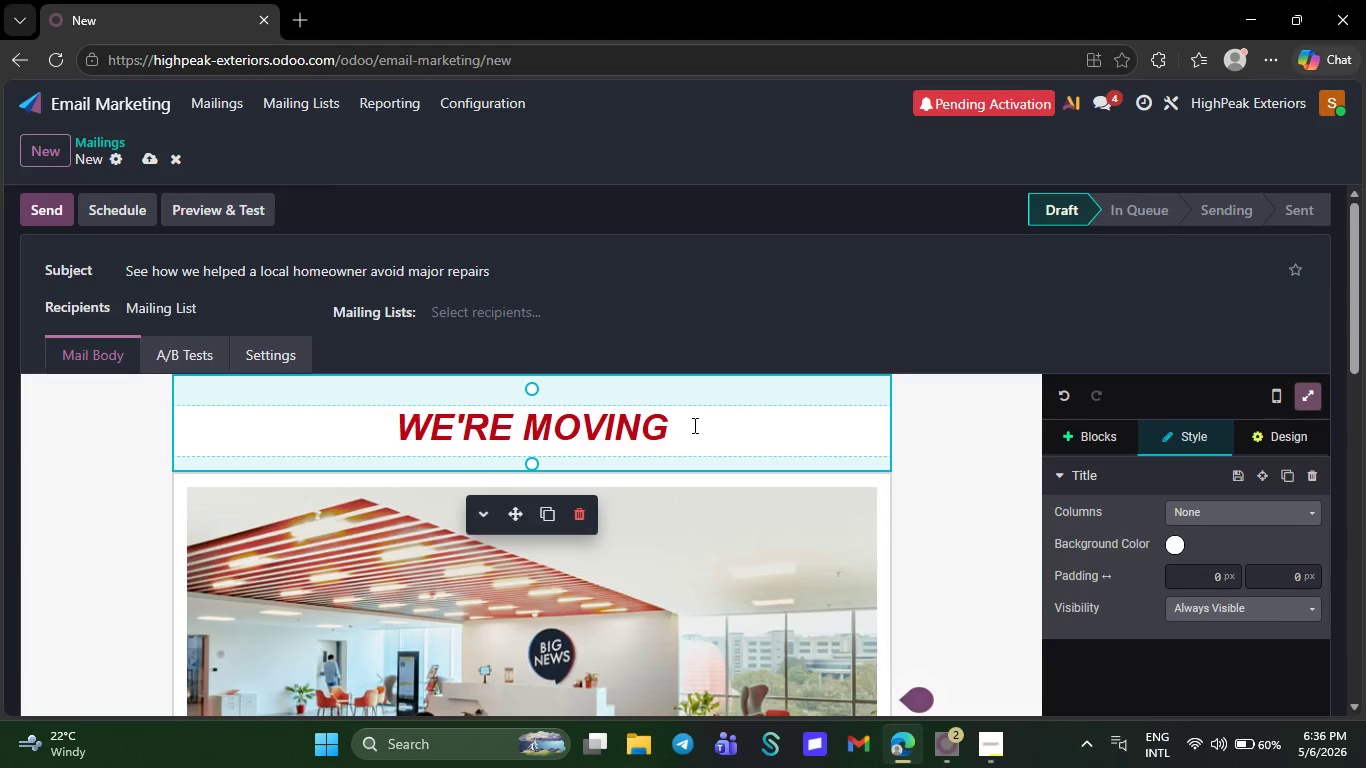 
wait(5.17)
 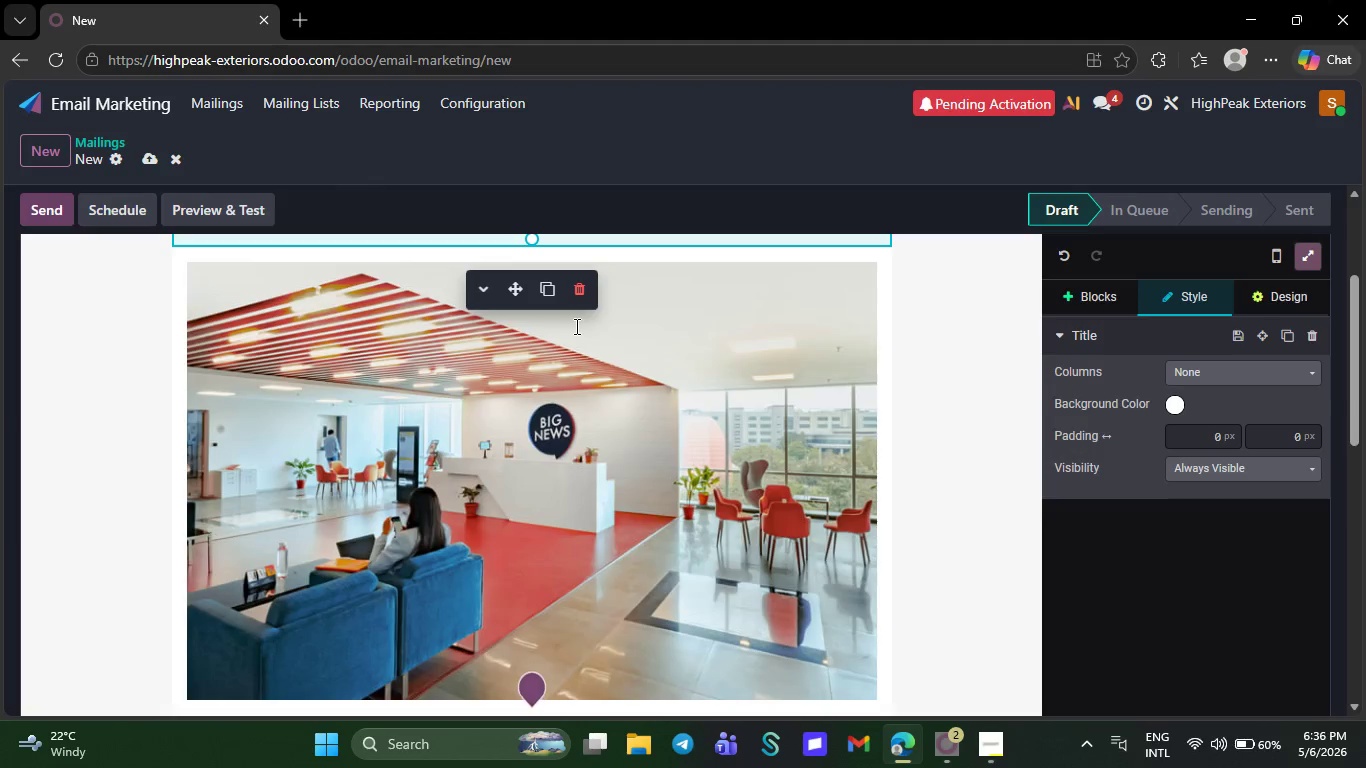 
left_click([693, 425])
 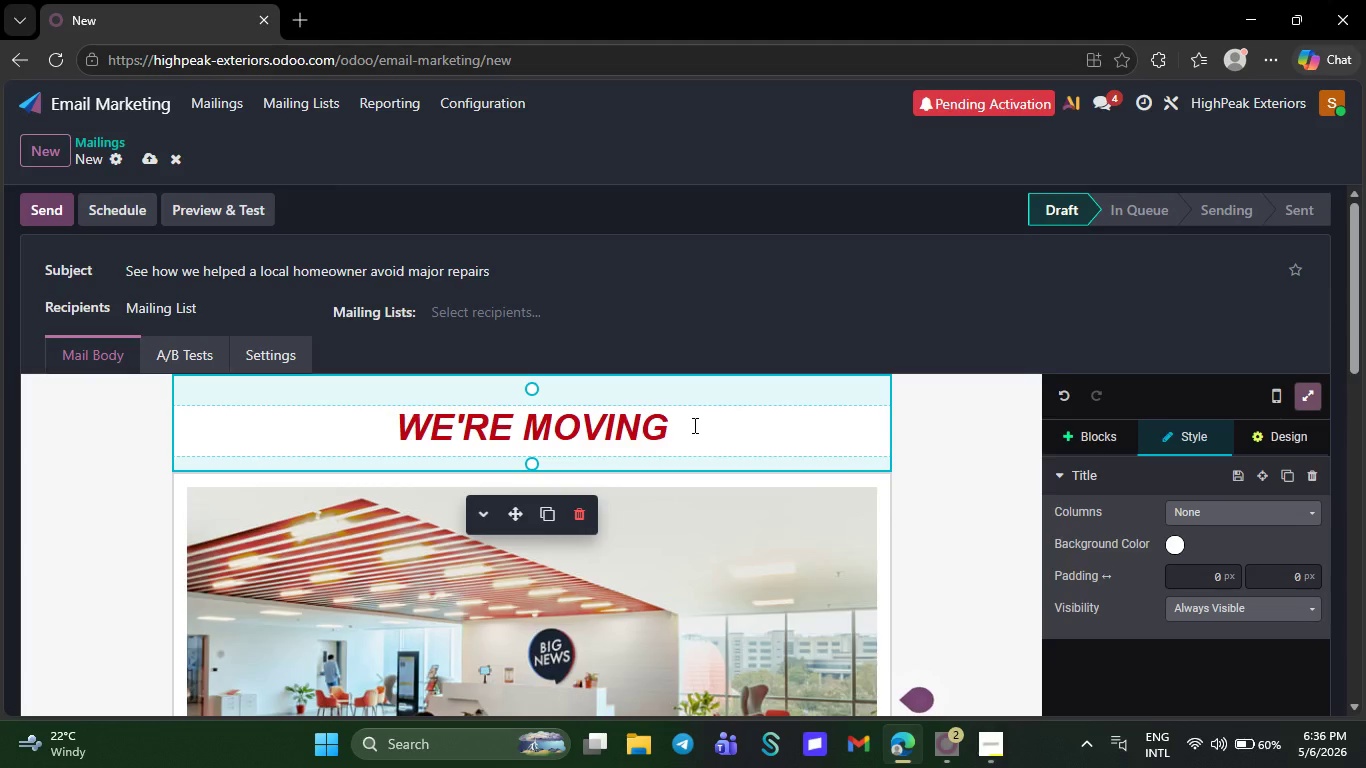 
key(Backspace)
 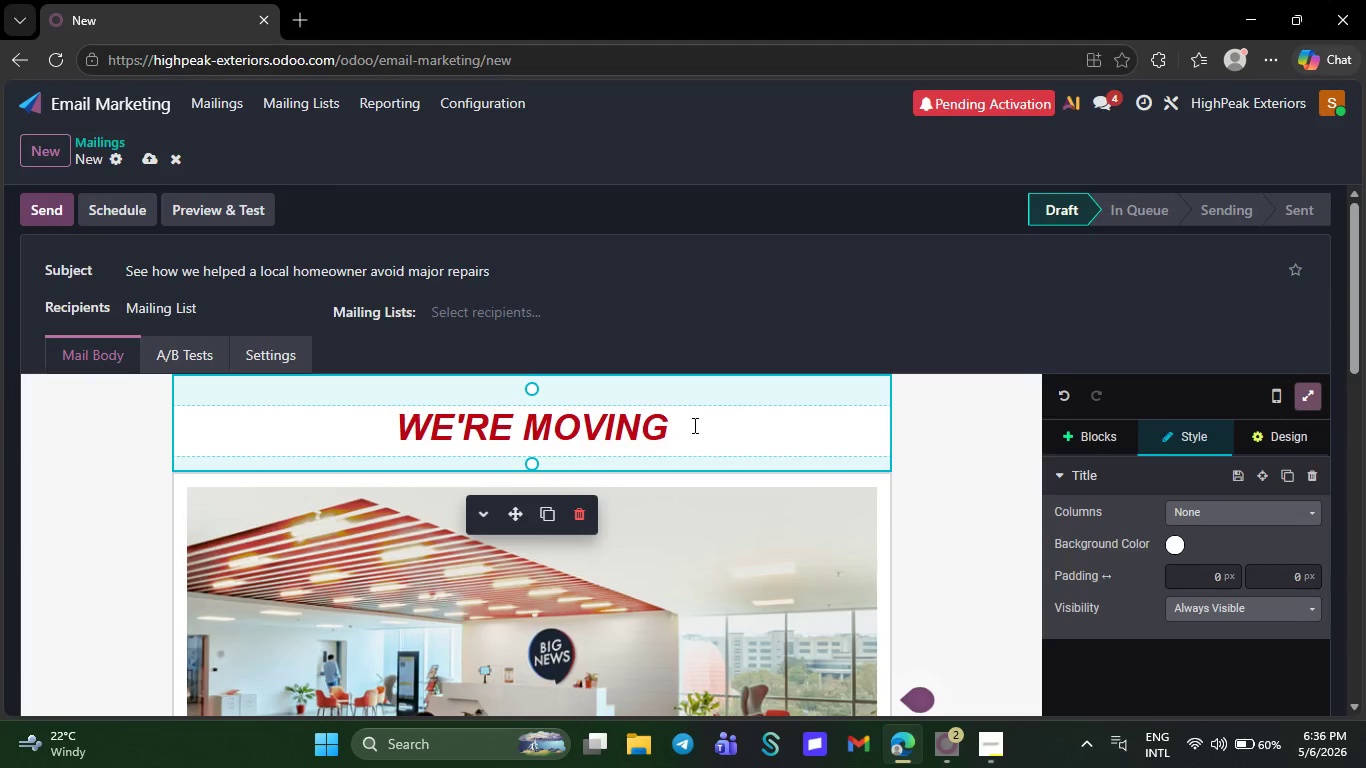 
key(Backspace)
 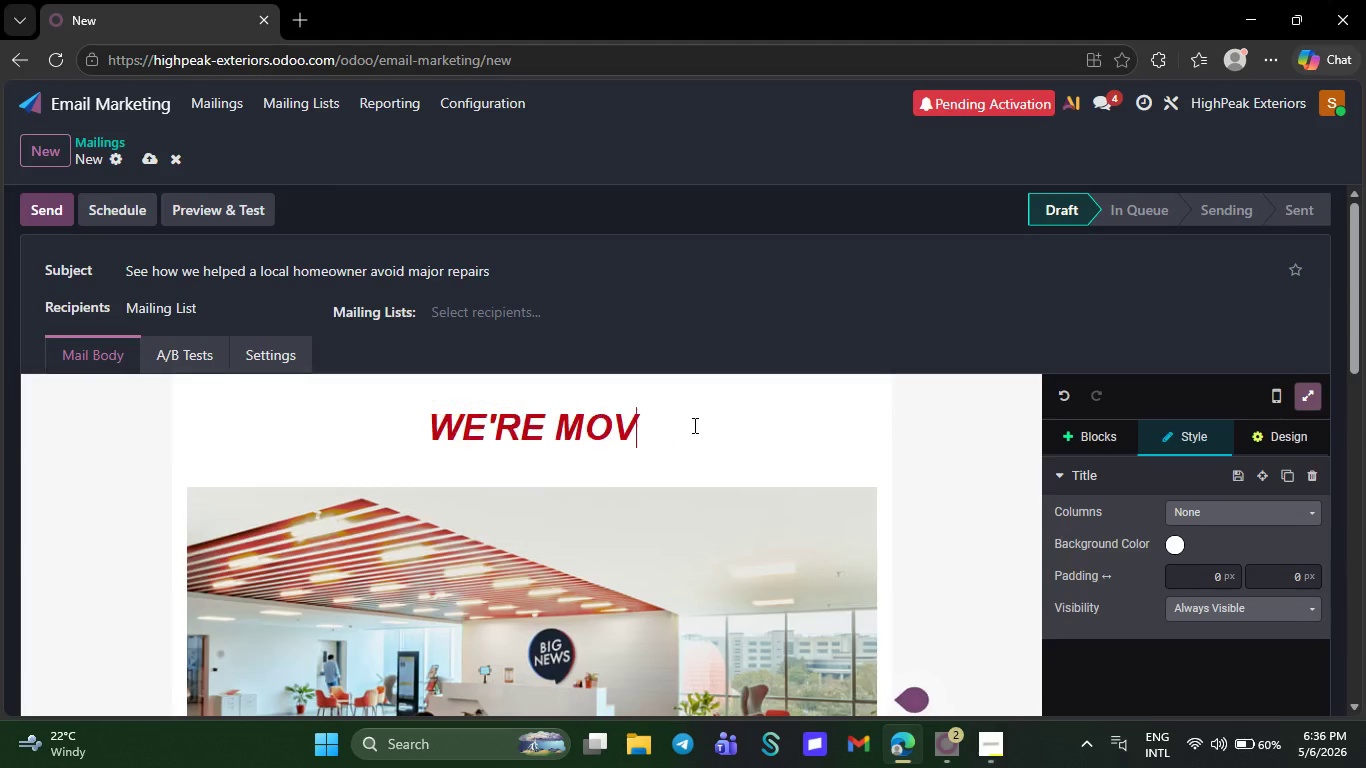 
key(Backspace)
 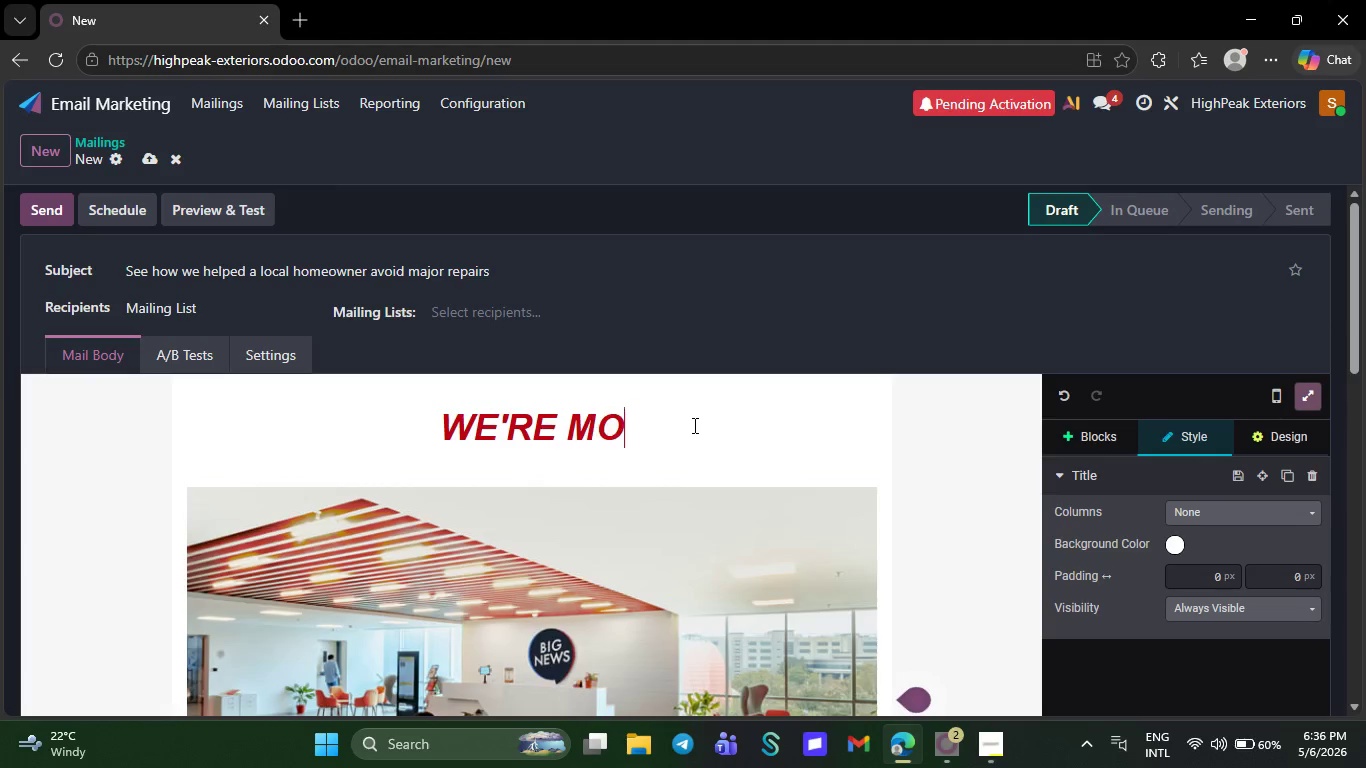 
key(Backspace)
 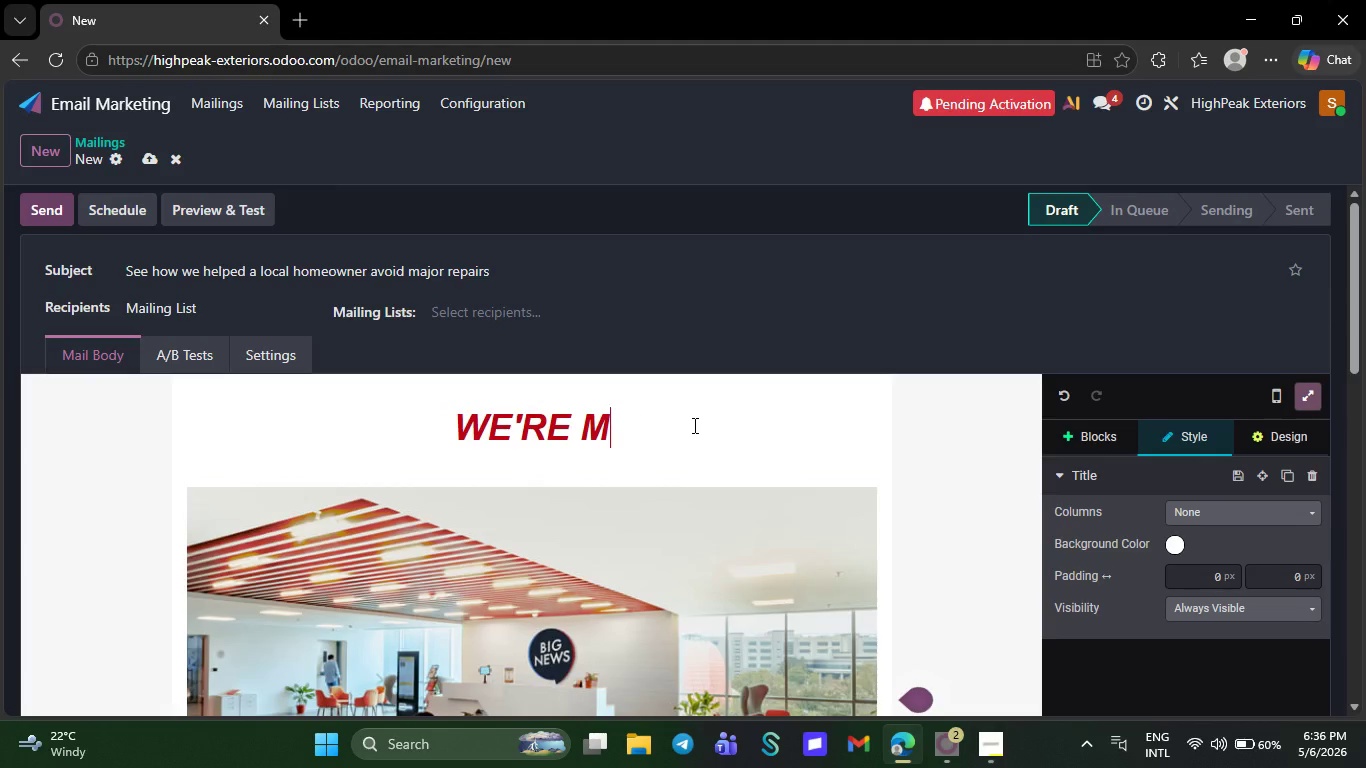 
key(Backspace)
 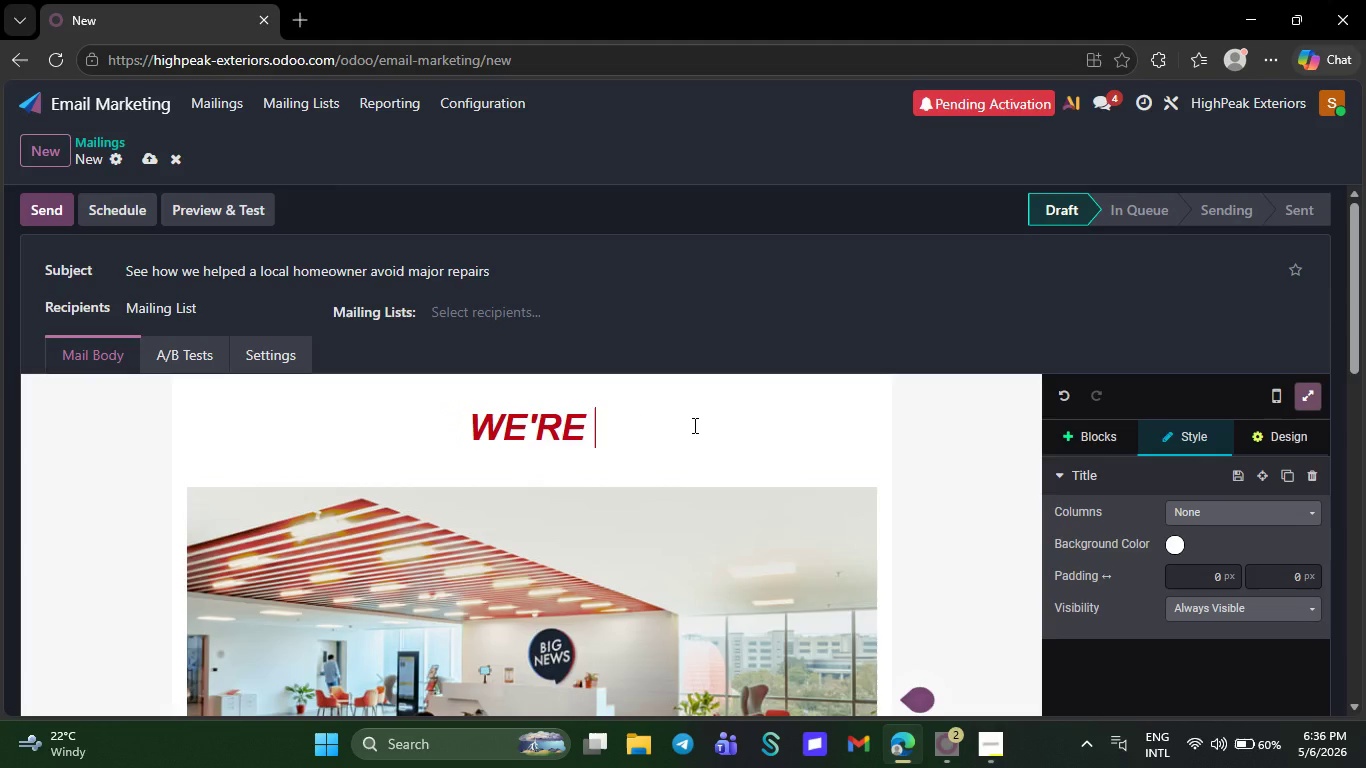 
key(Backspace)
 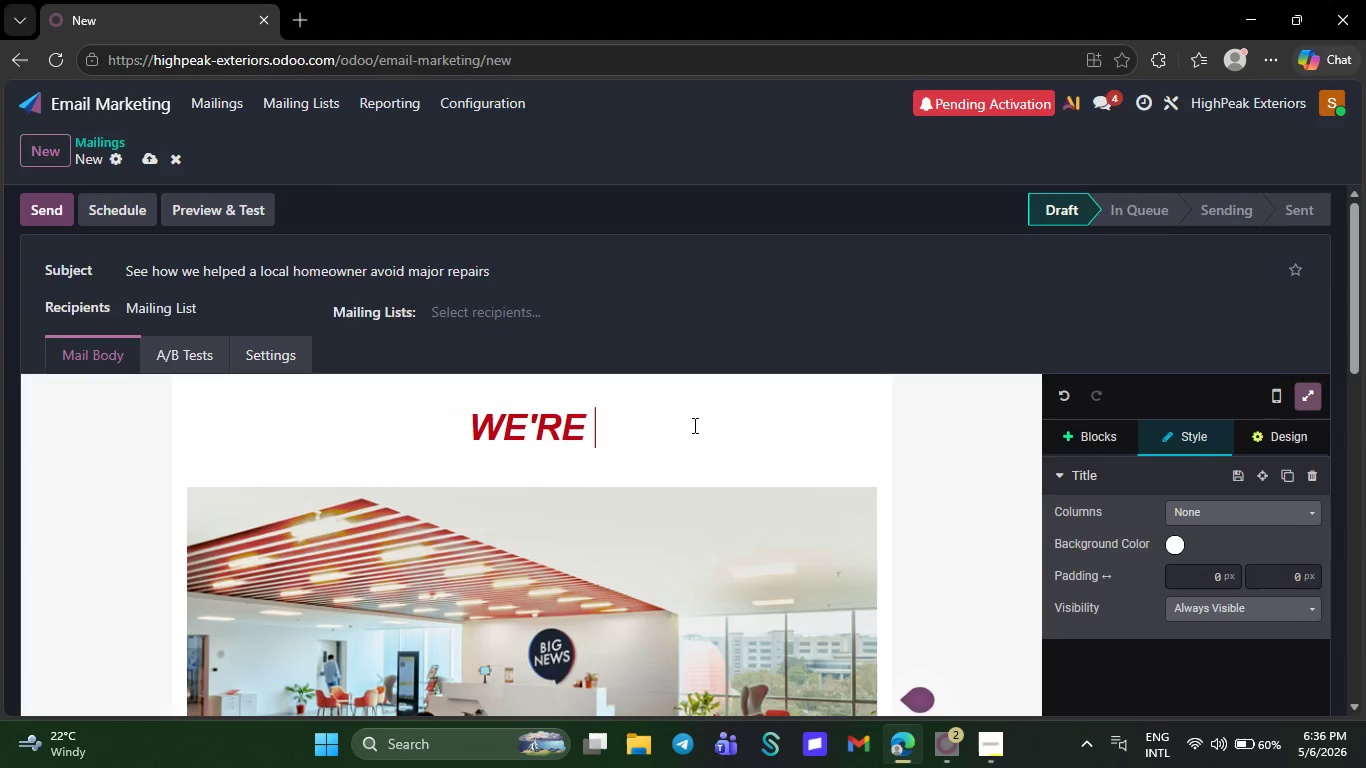 
key(Backspace)
 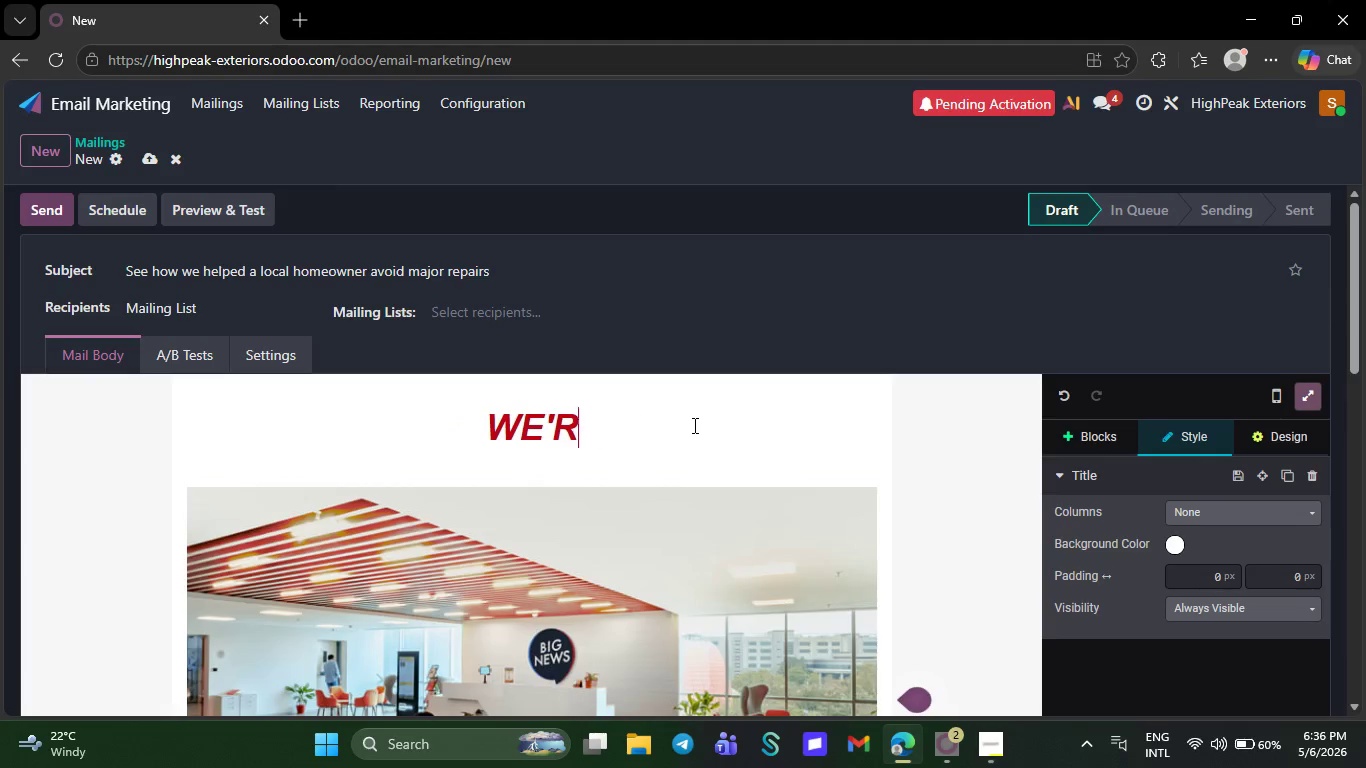 
key(Backspace)
 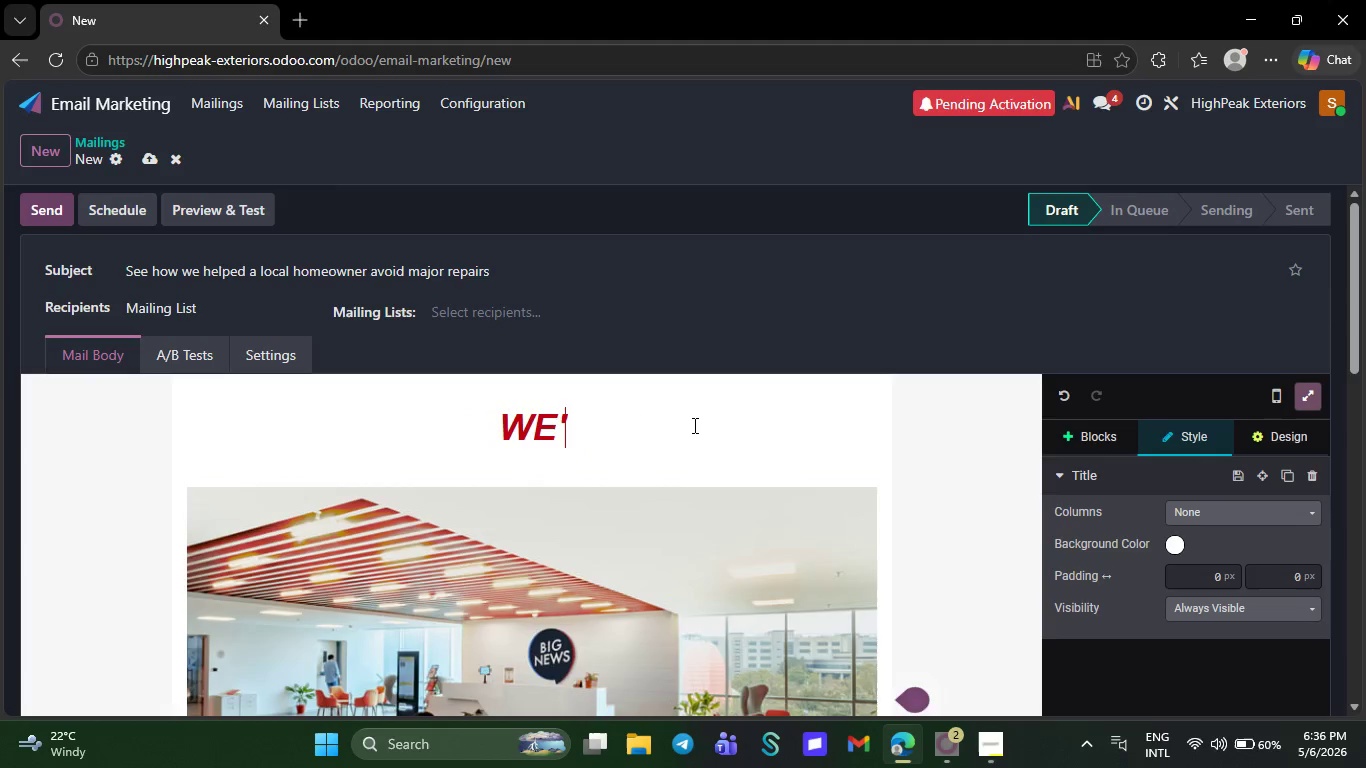 
key(Backspace)
 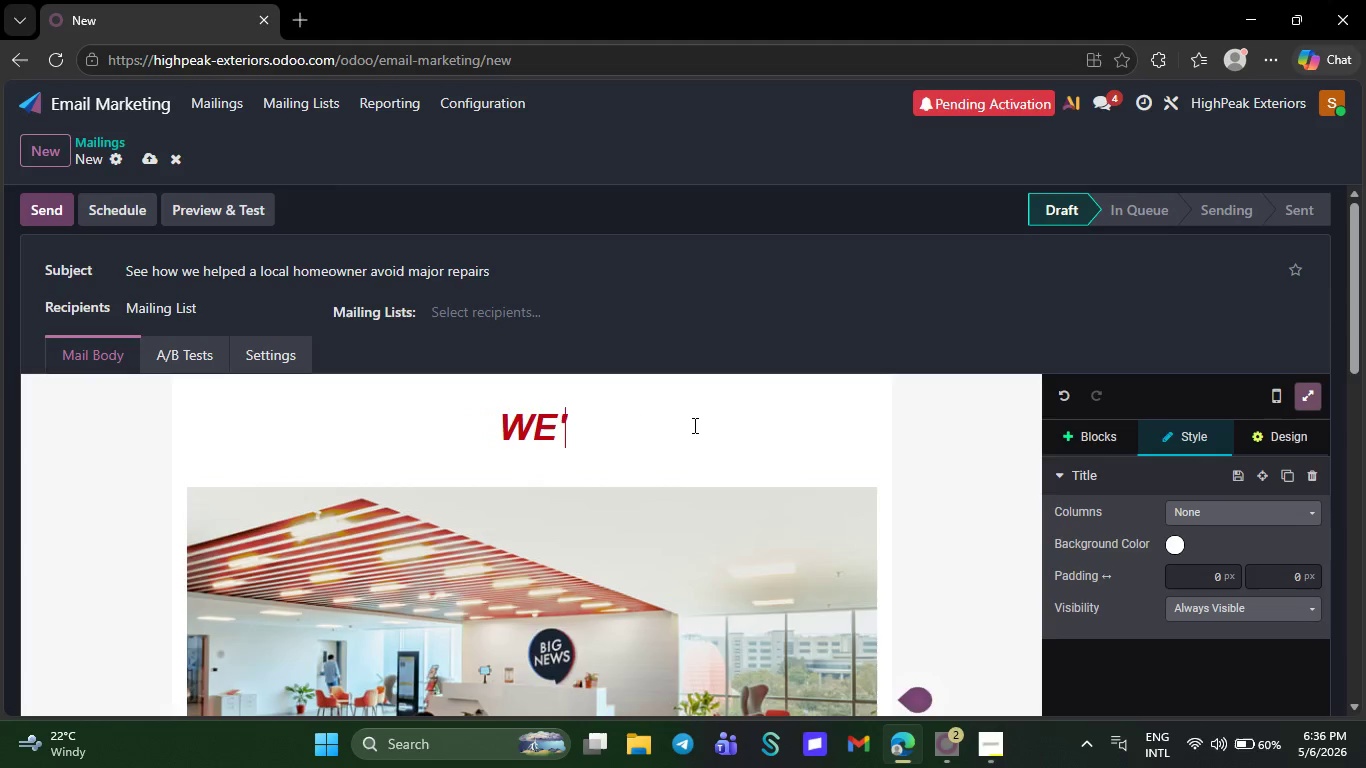 
key(Backspace)
 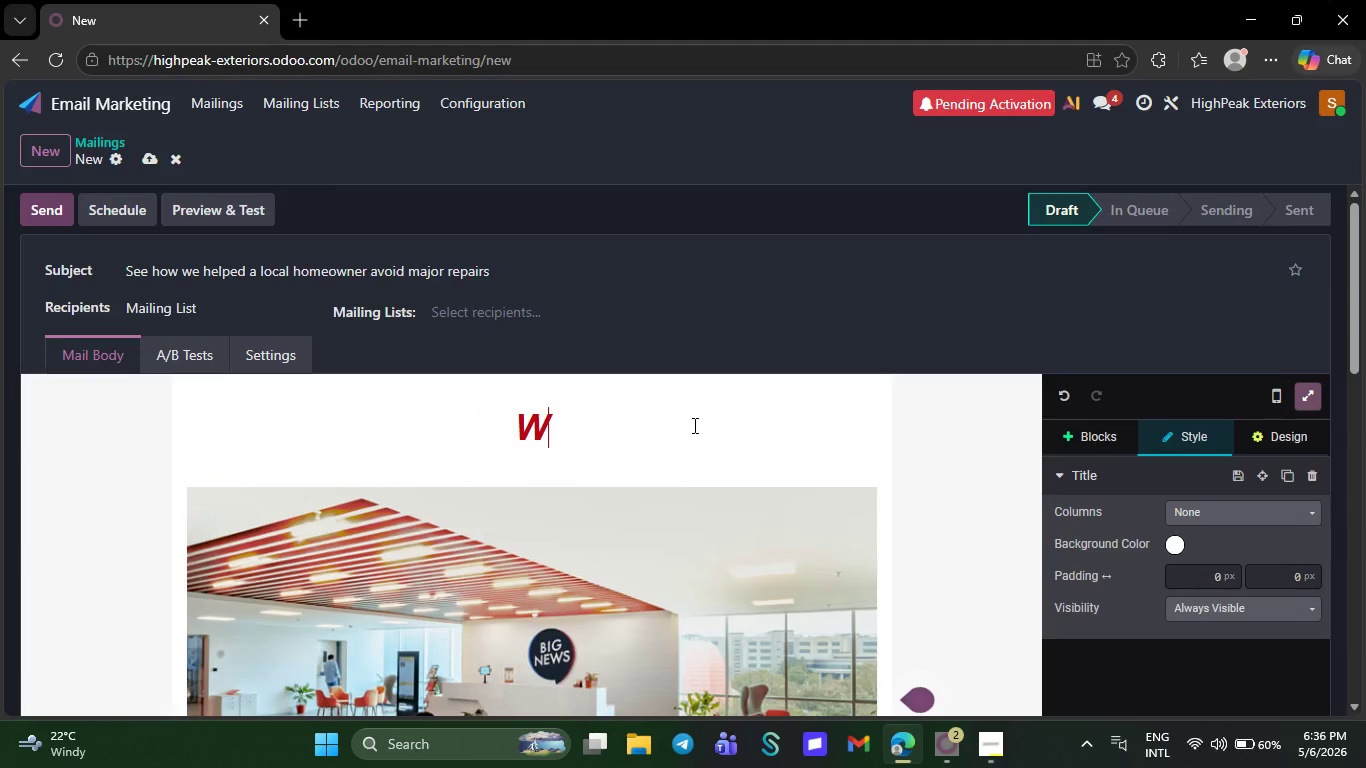 
key(Backspace)
 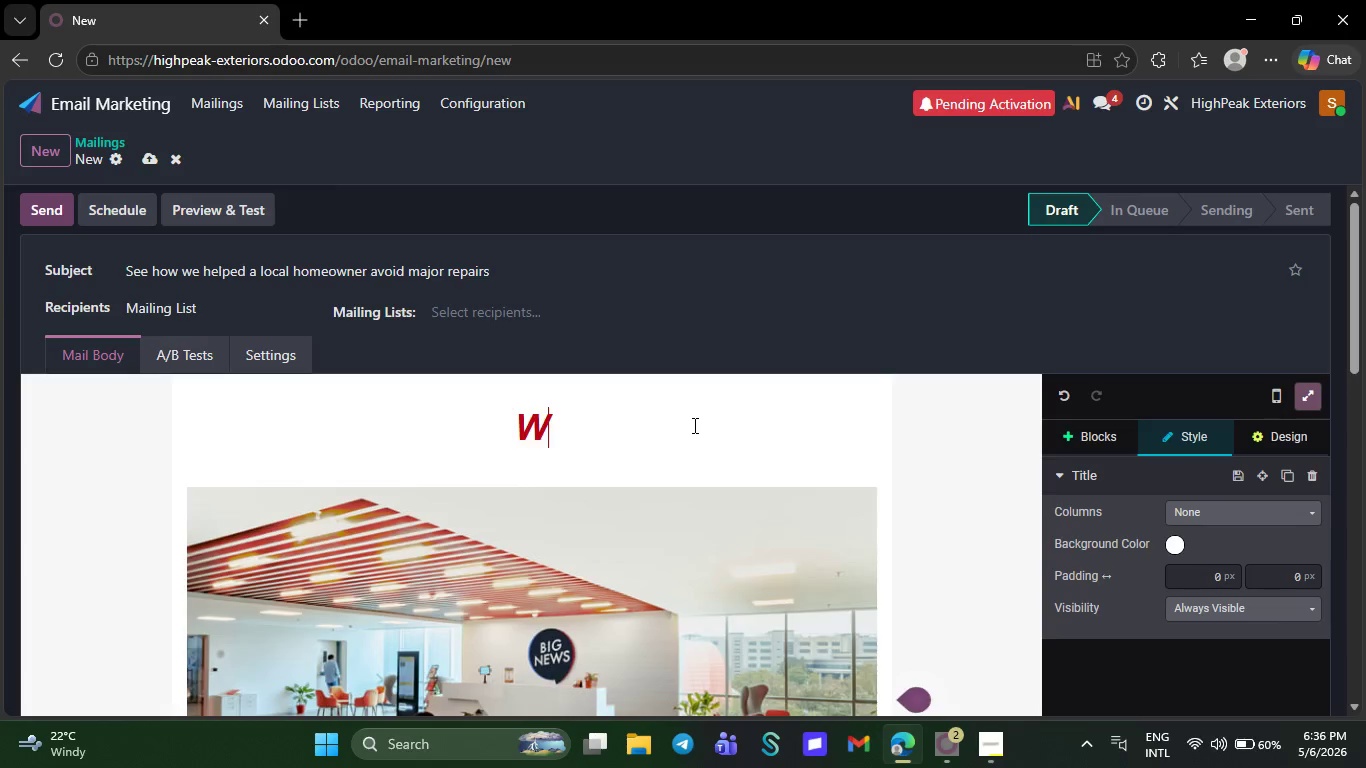 
key(Backspace)
 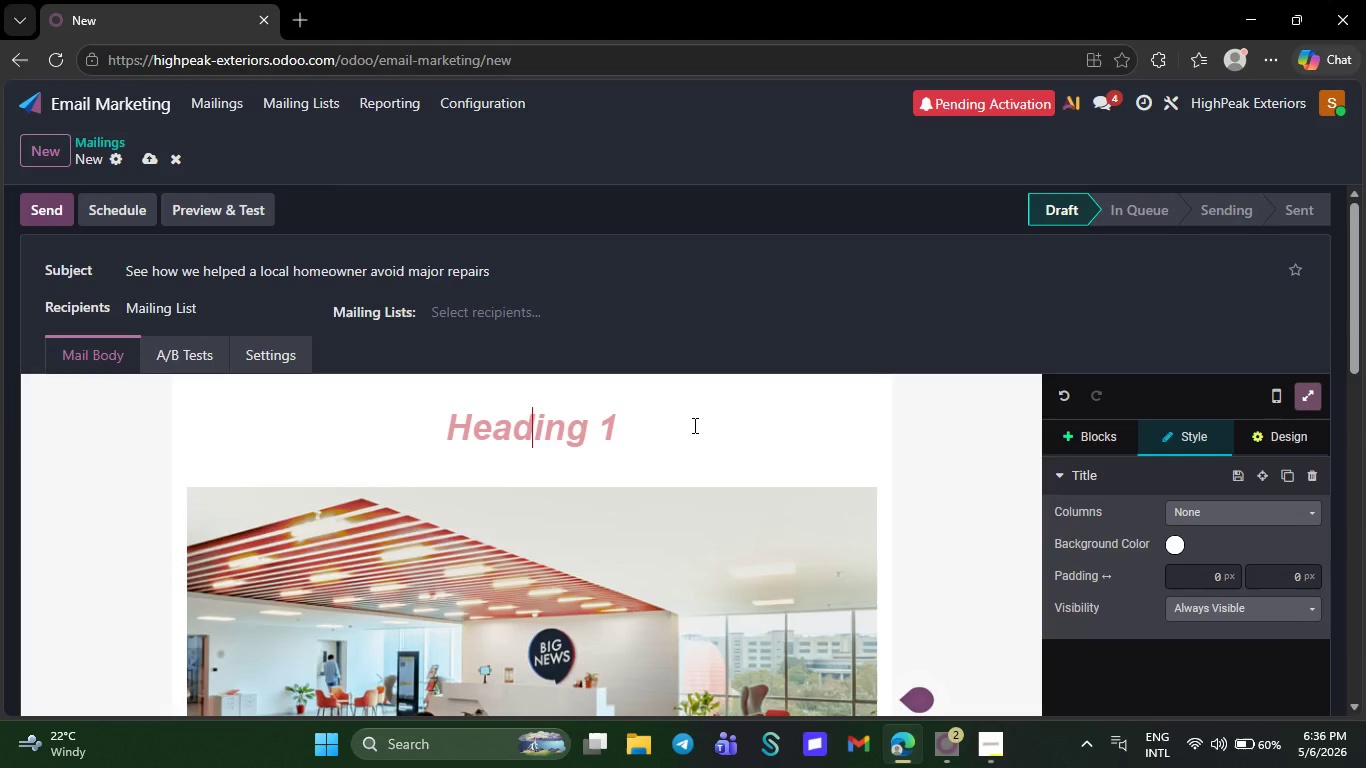 
type(See how one homeowner avoided expensive water damage with asimple gi)
key(Backspace)
type(utter upgrade.)
 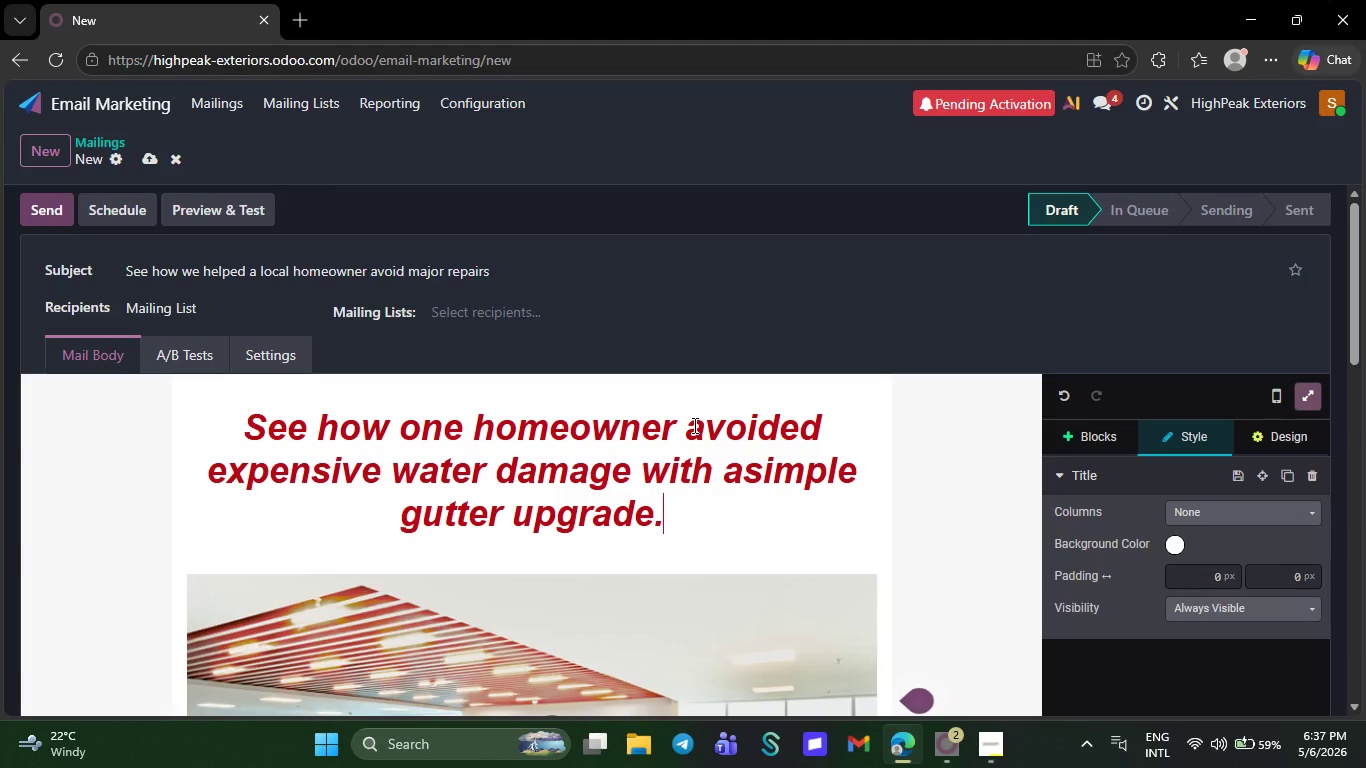 
wait(37.94)
 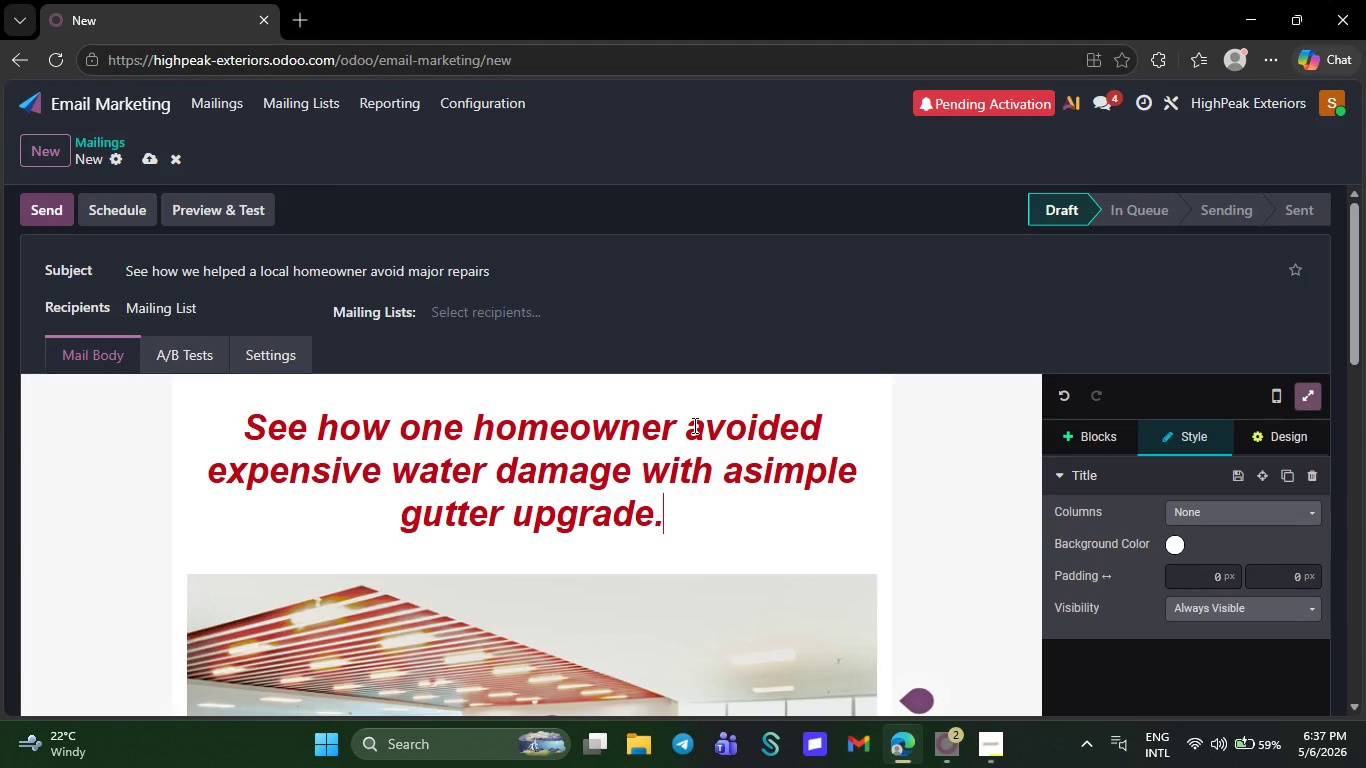 
key(CapsLock)
 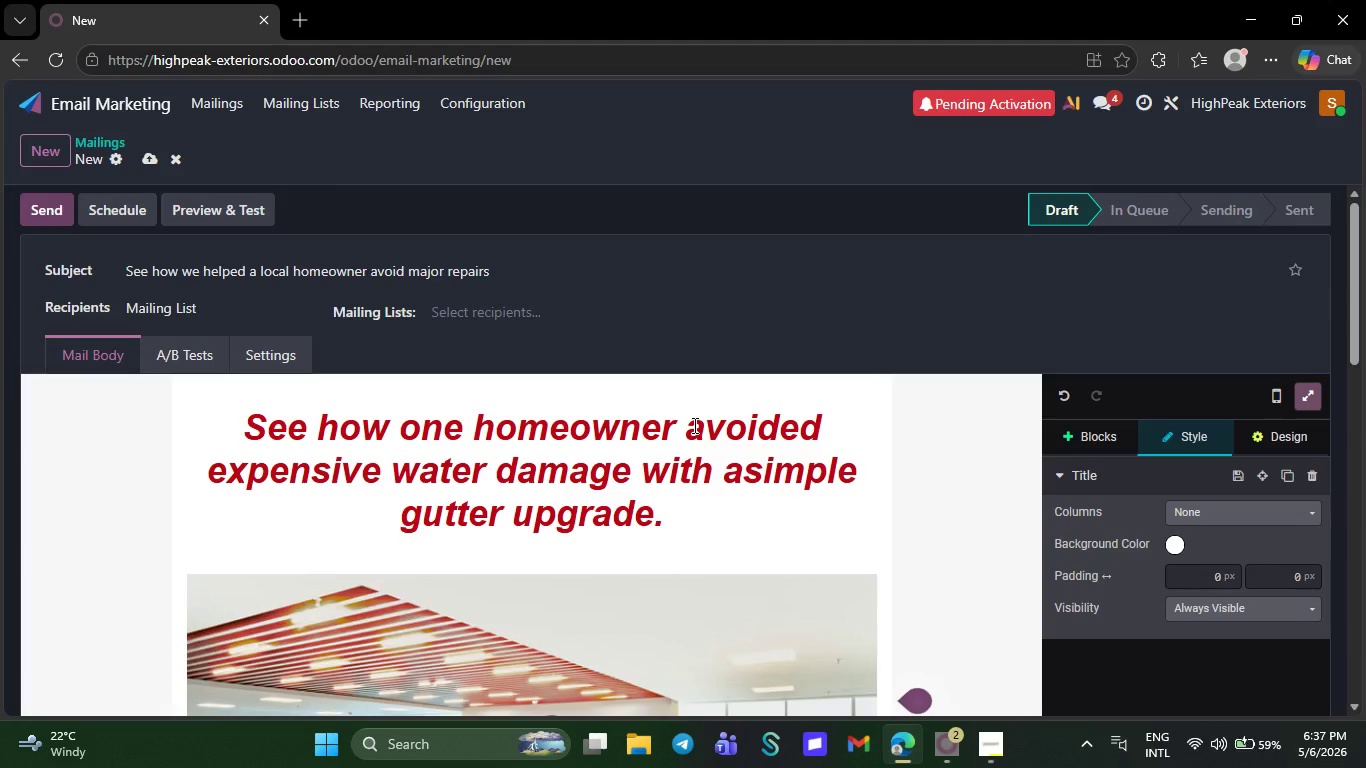 
wait(7.45)
 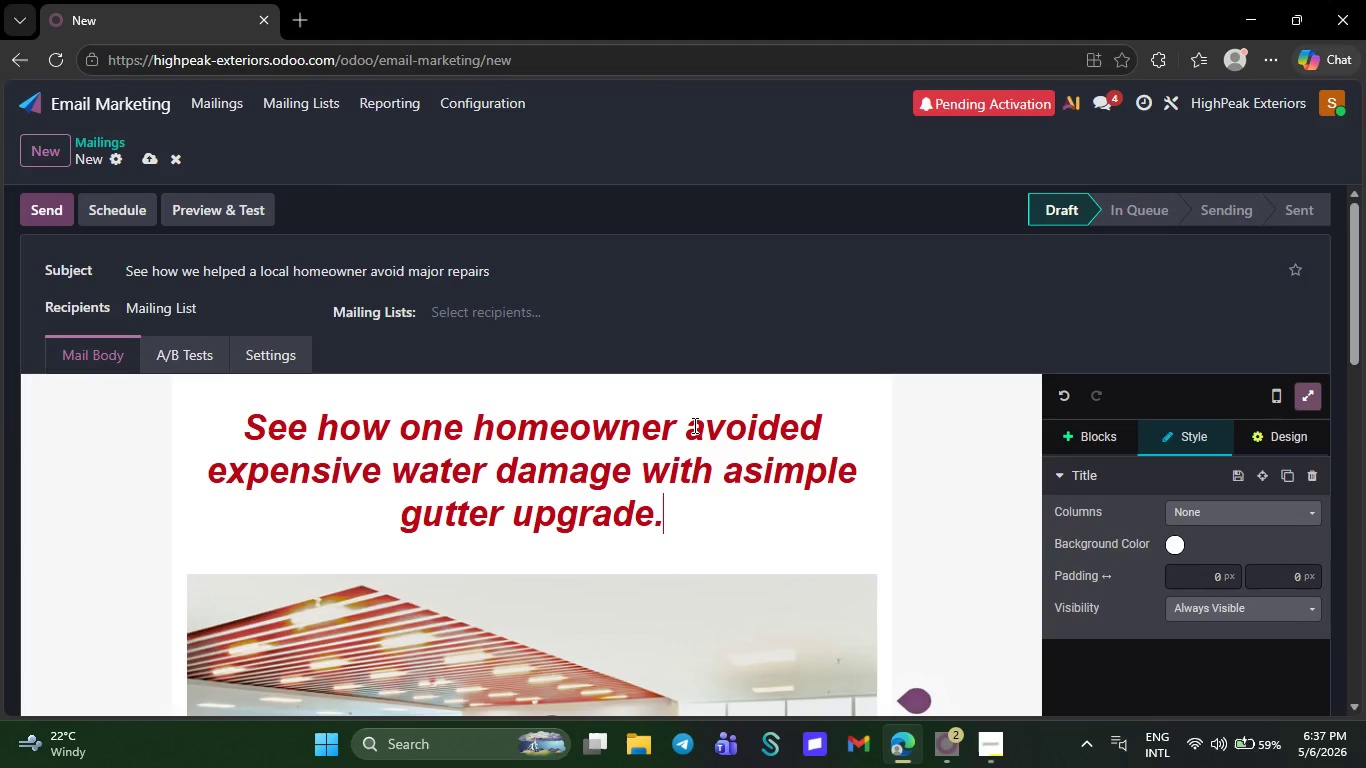 
left_click([1118, 437])
 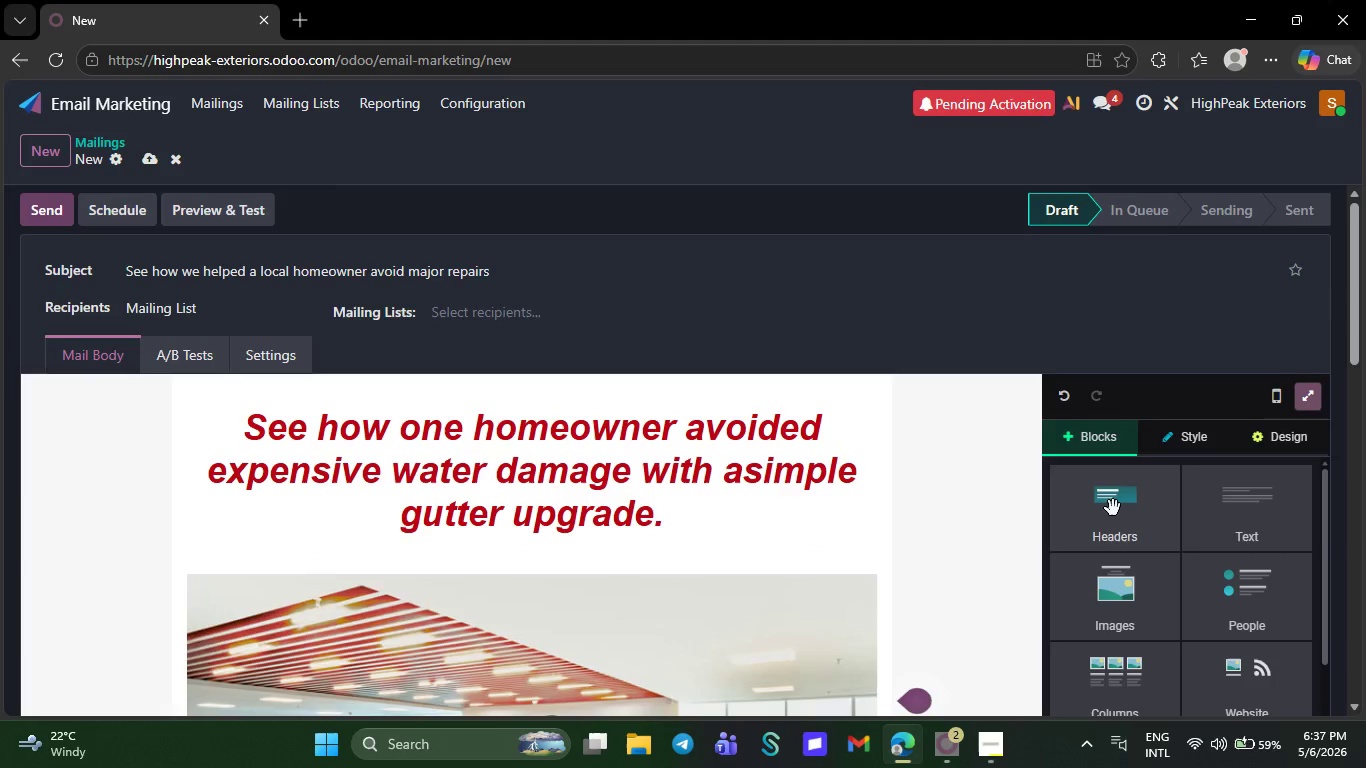 
left_click([1113, 506])
 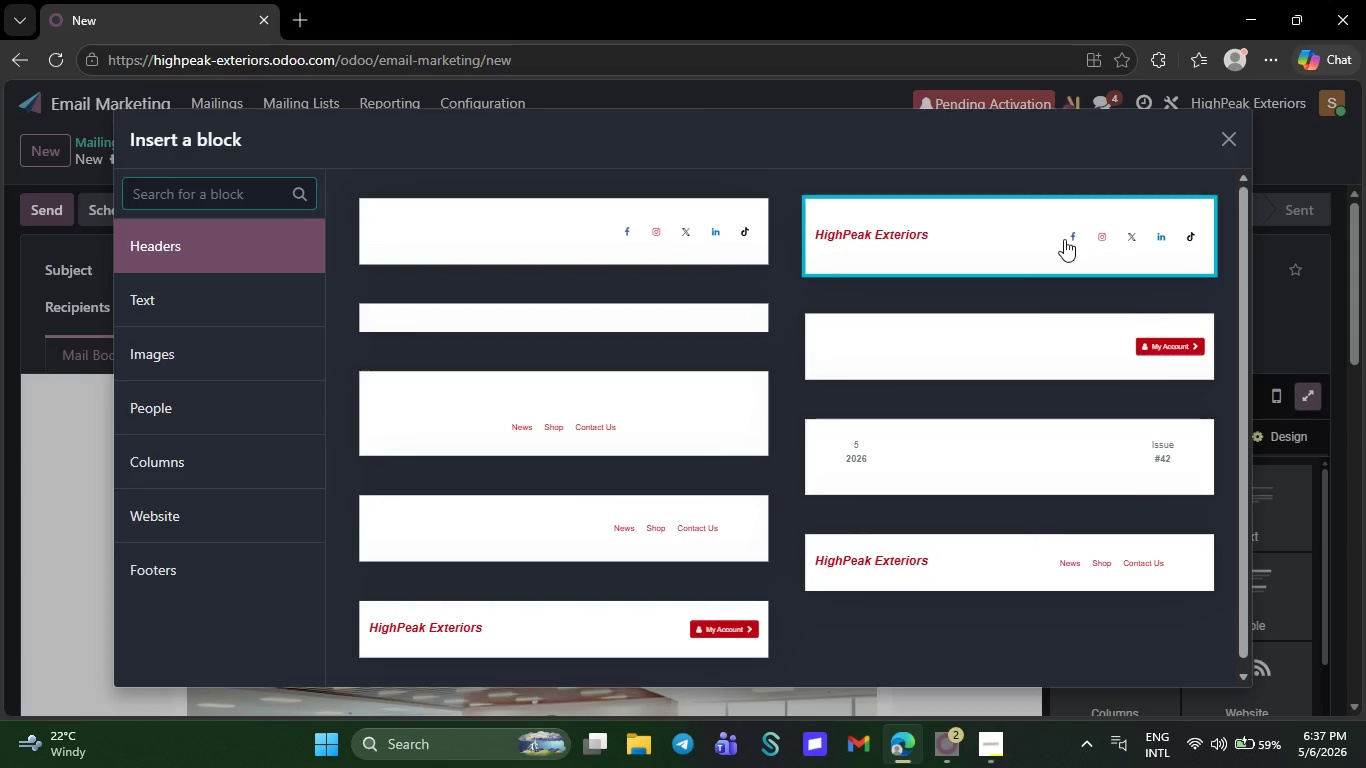 
left_click([1057, 254])
 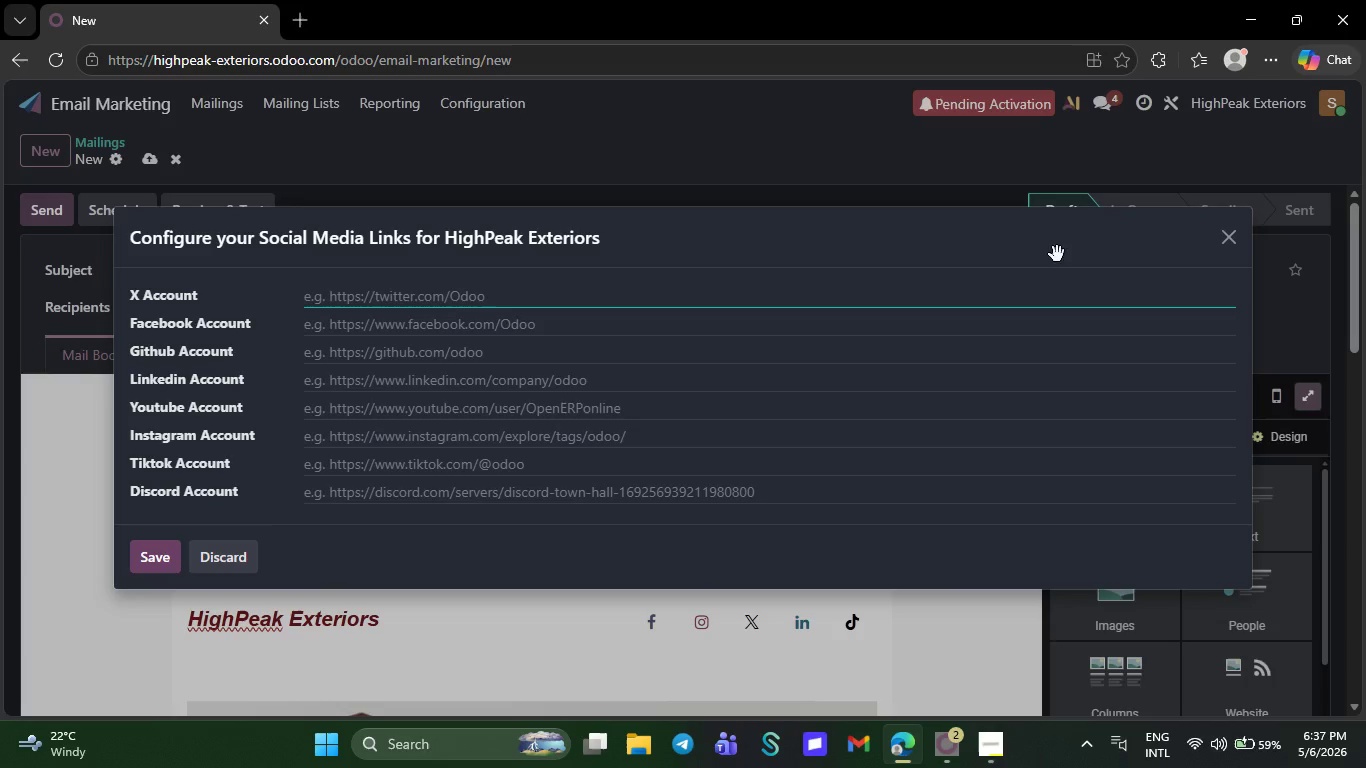 
wait(5.72)
 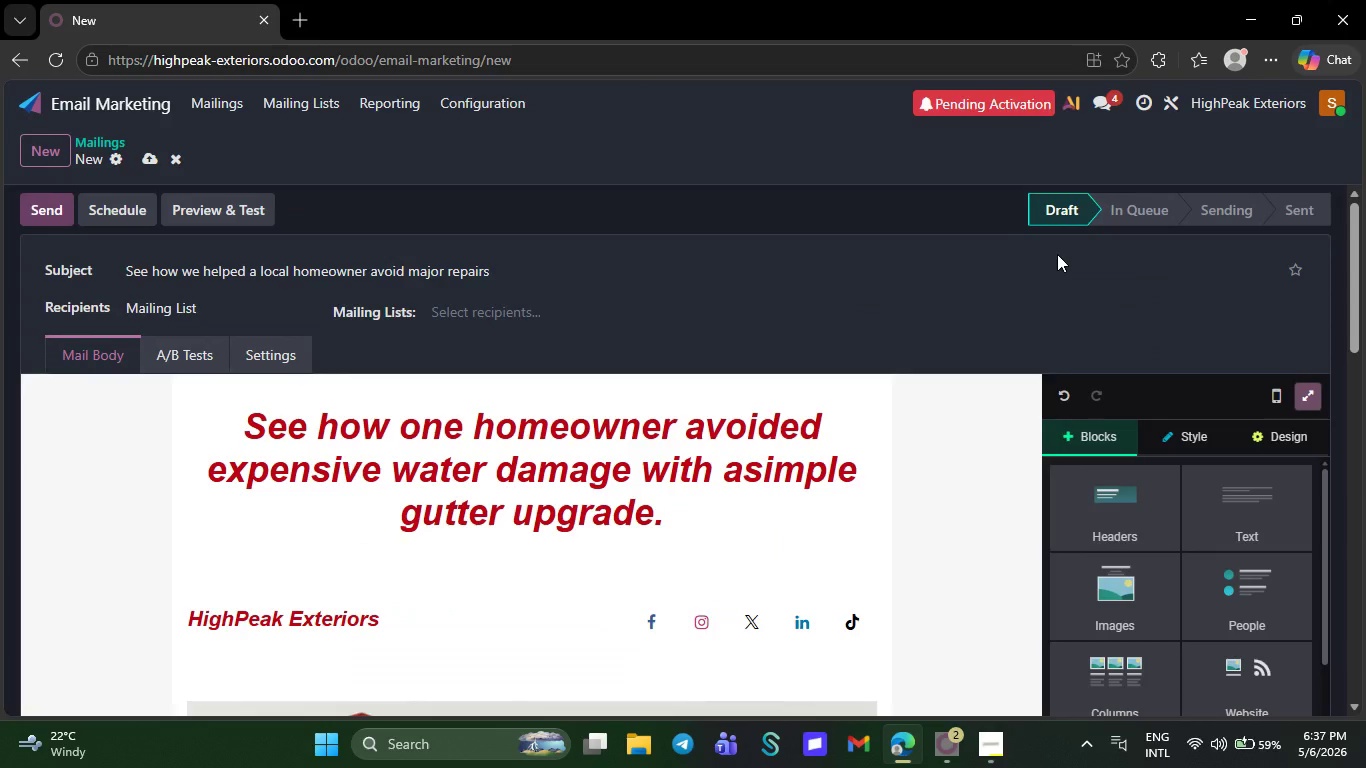 
left_click([151, 560])
 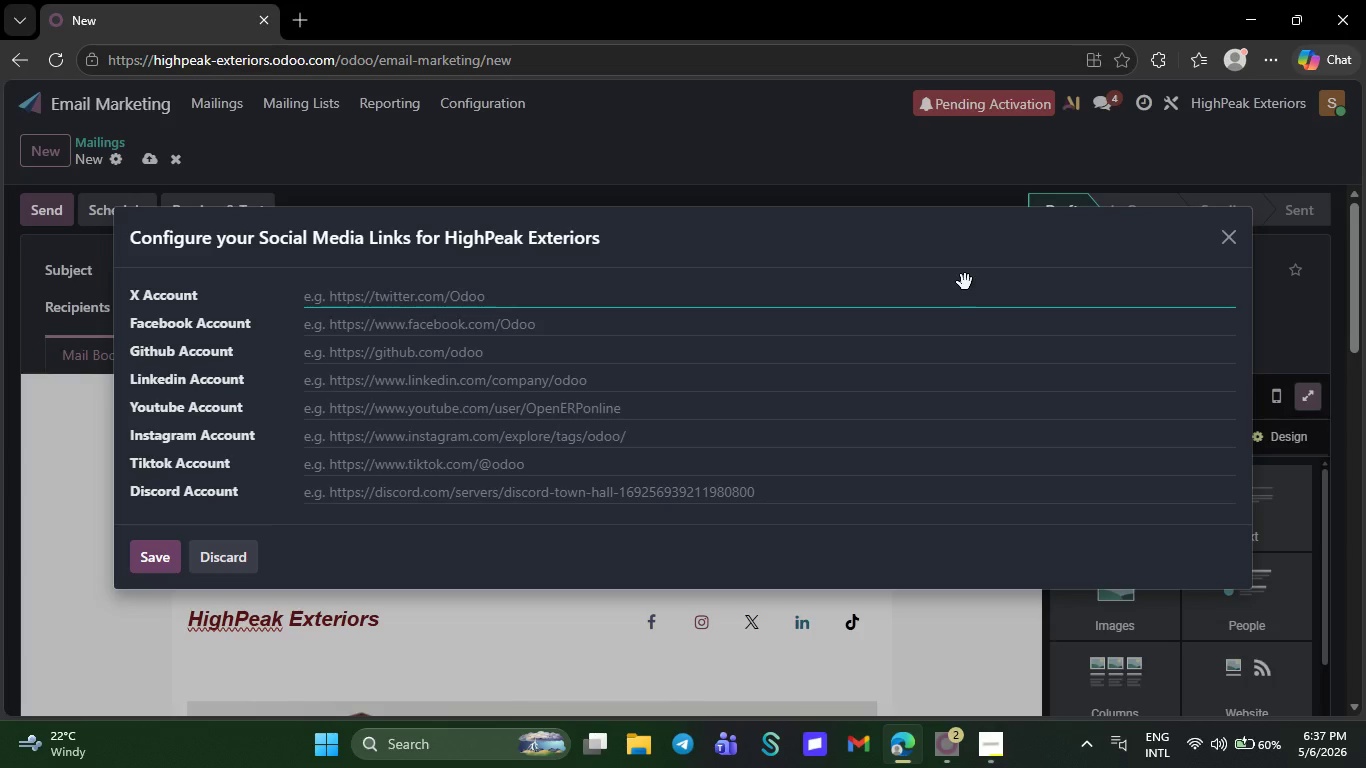 
mouse_move([646, 517])
 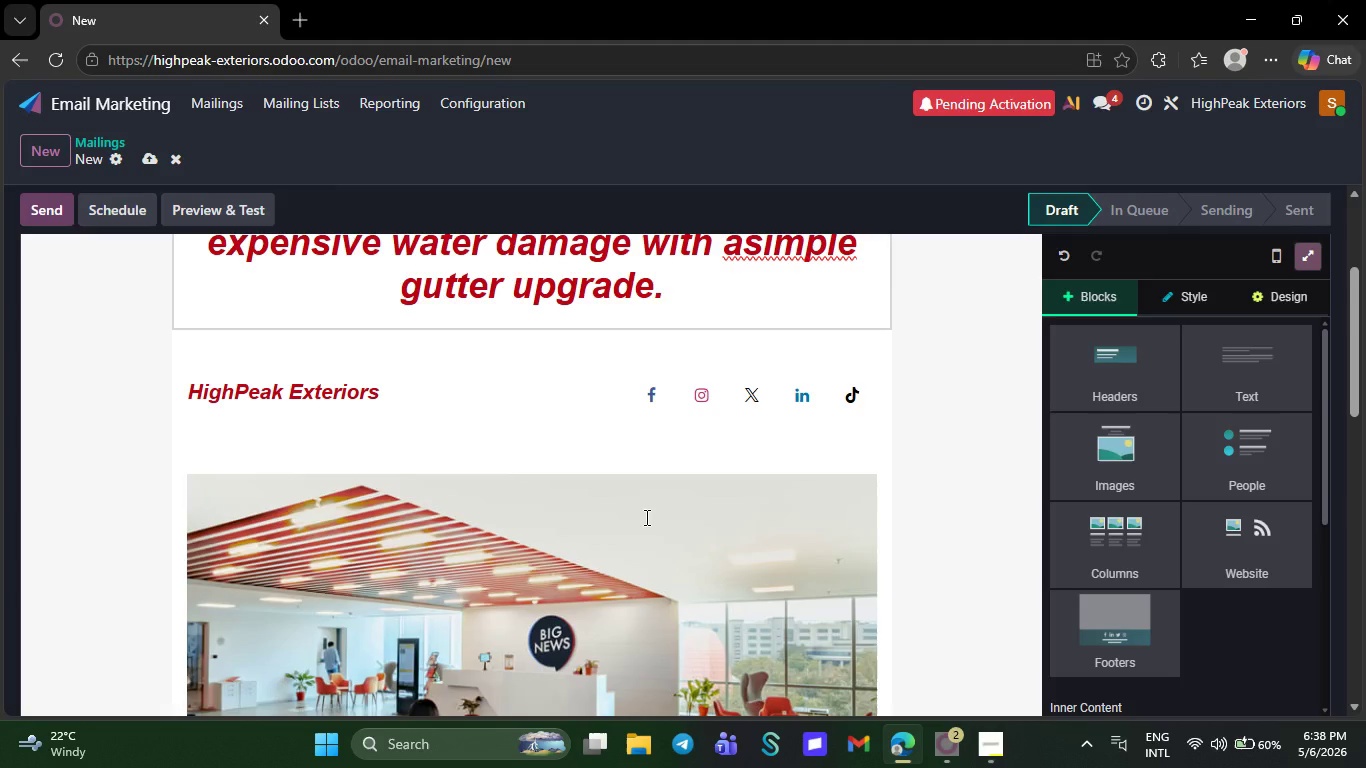 
wait(48.62)
 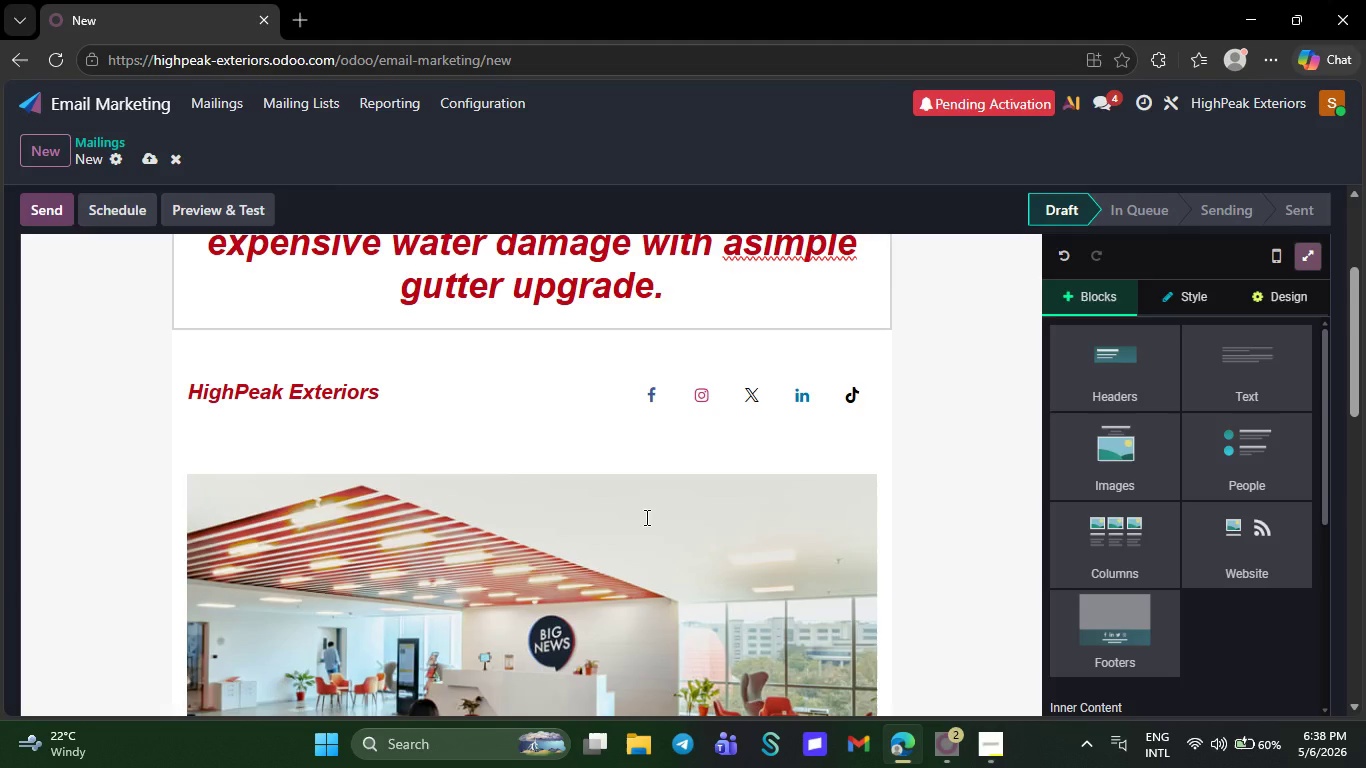 
left_click([508, 412])
 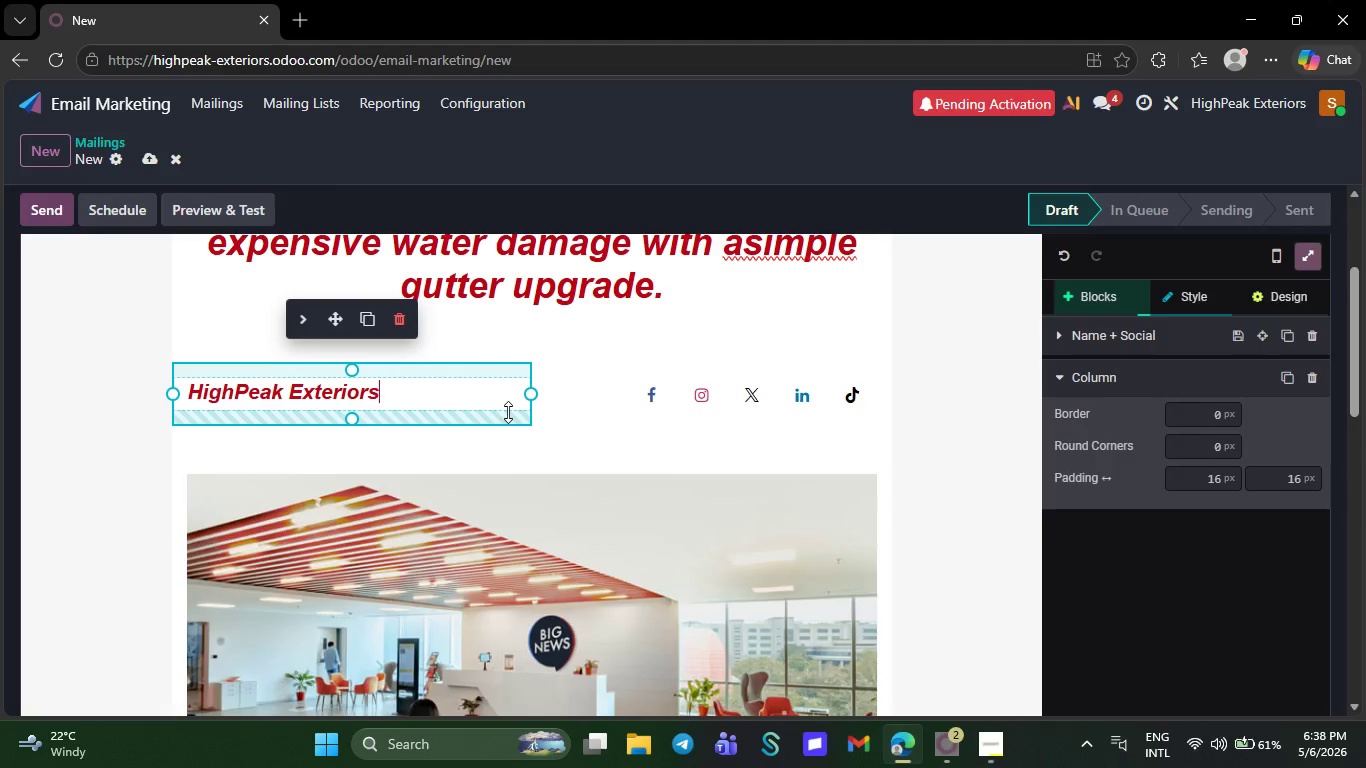 
left_click([631, 422])
 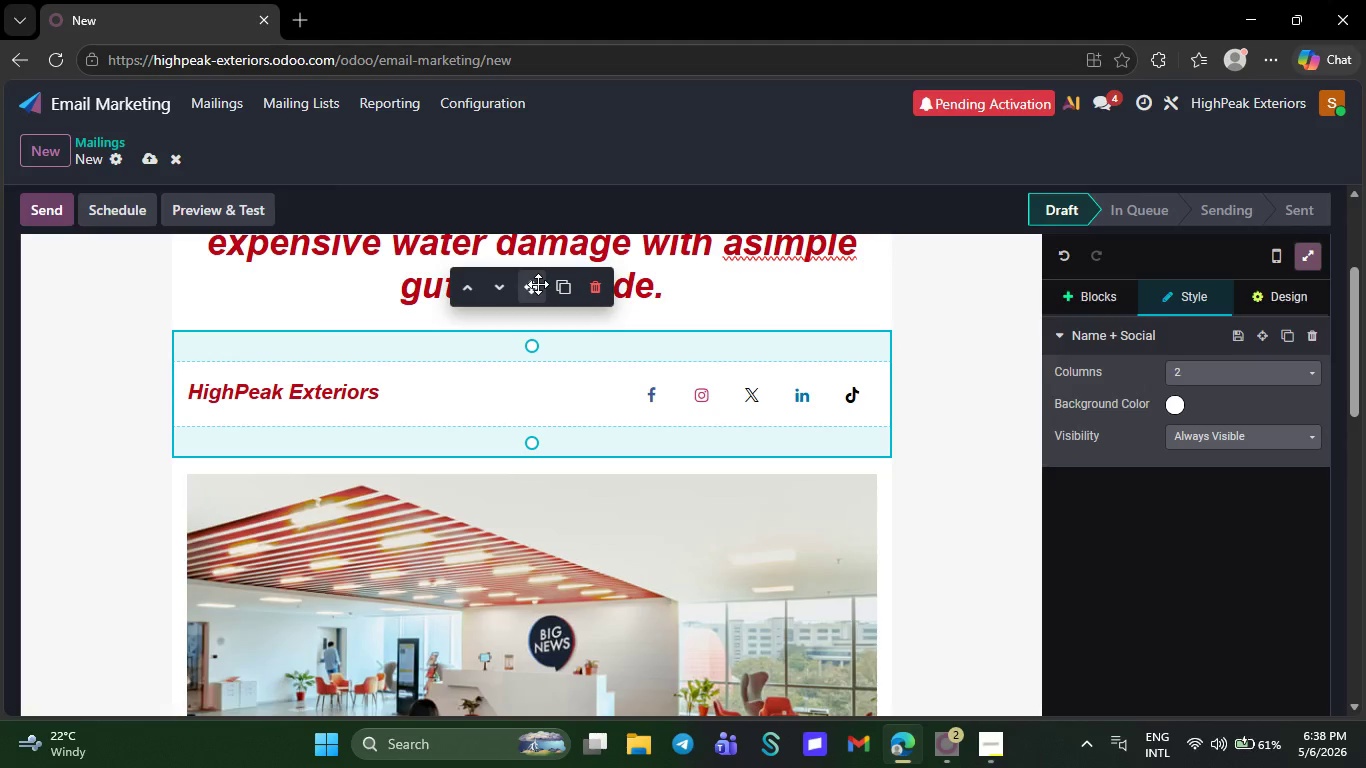 
left_click_drag(start_coordinate=[538, 284], to_coordinate=[521, 434])
 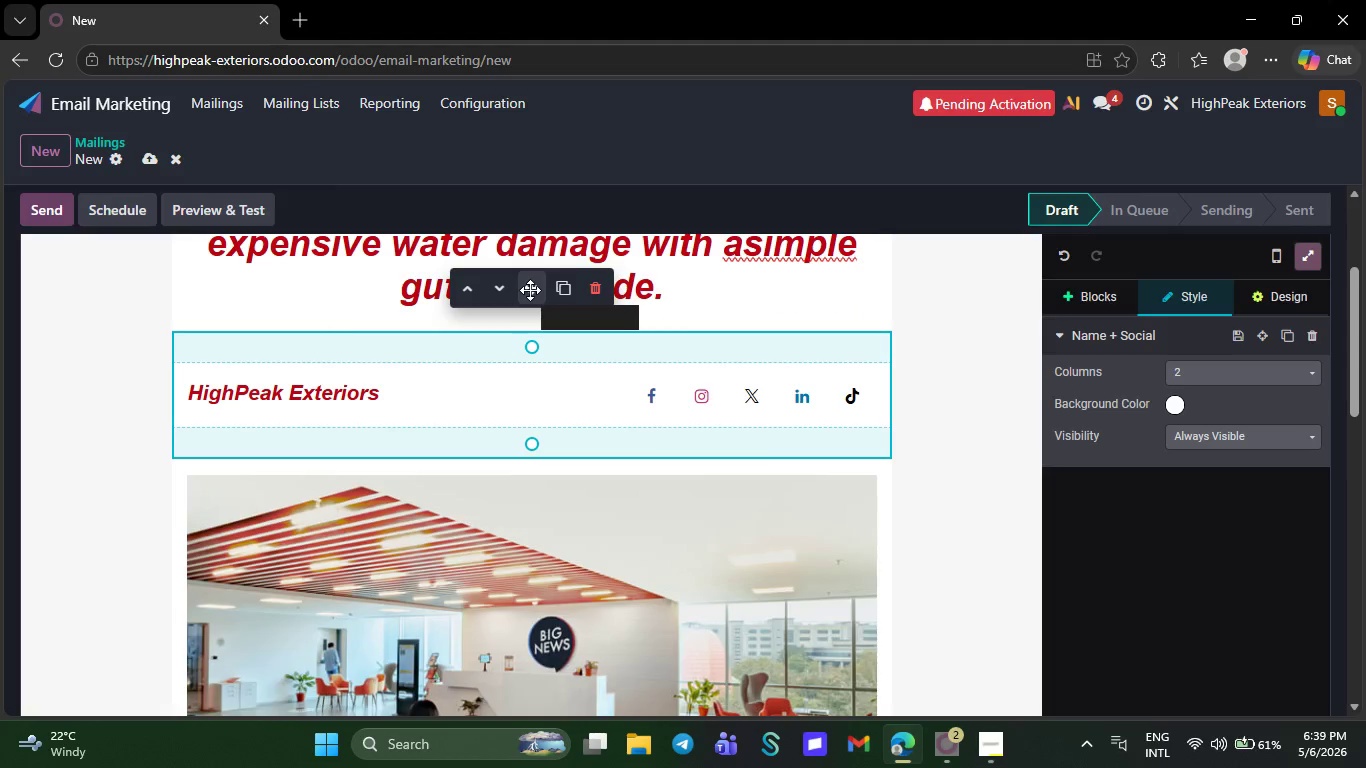 
left_click_drag(start_coordinate=[530, 290], to_coordinate=[550, 444])
 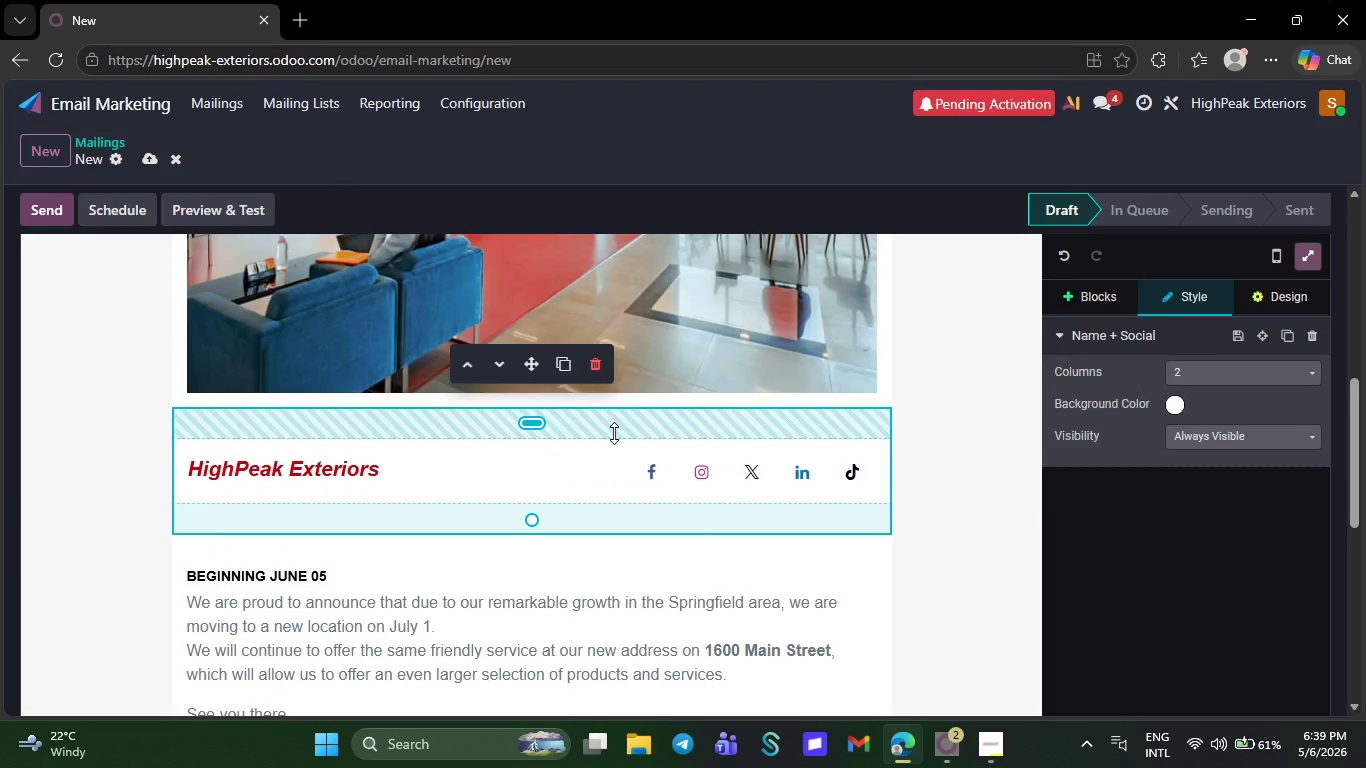 
left_click([600, 463])
 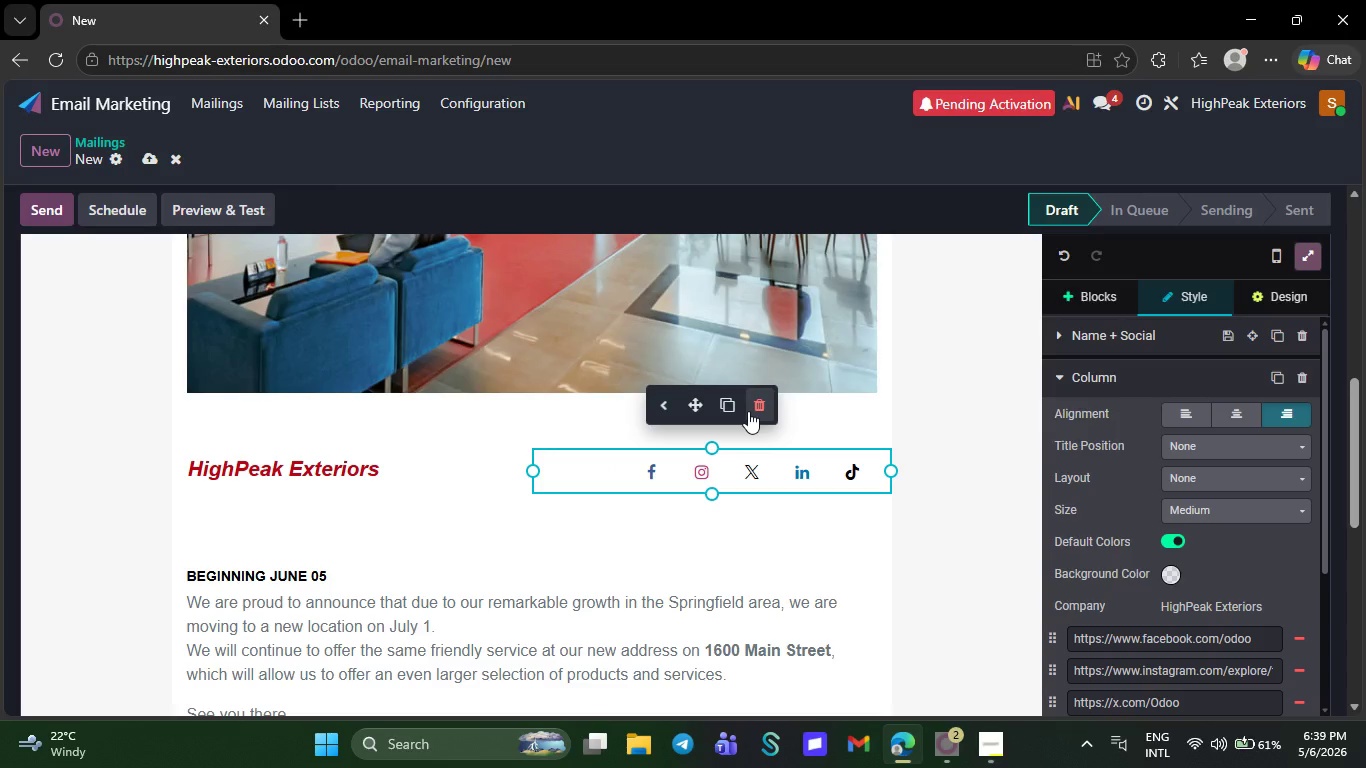 
wait(8.78)
 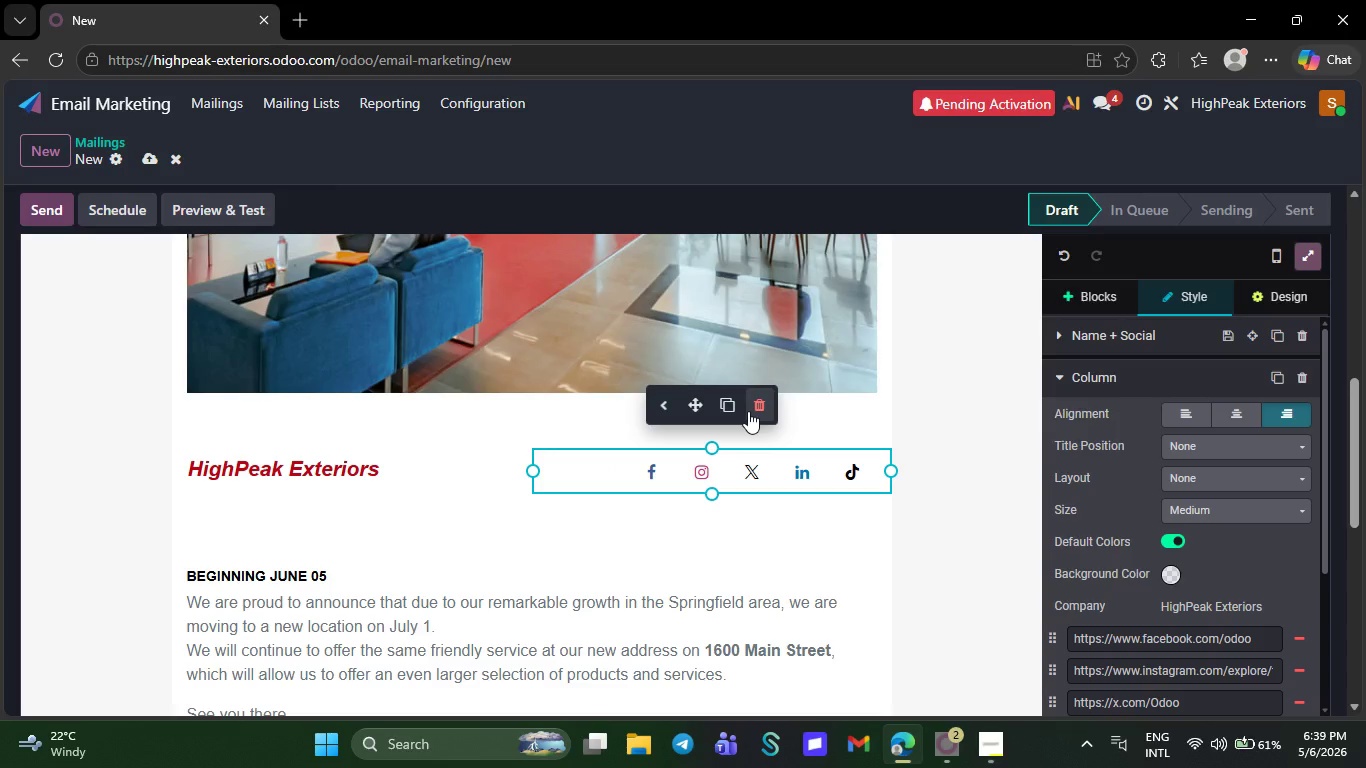 
left_click([763, 399])
 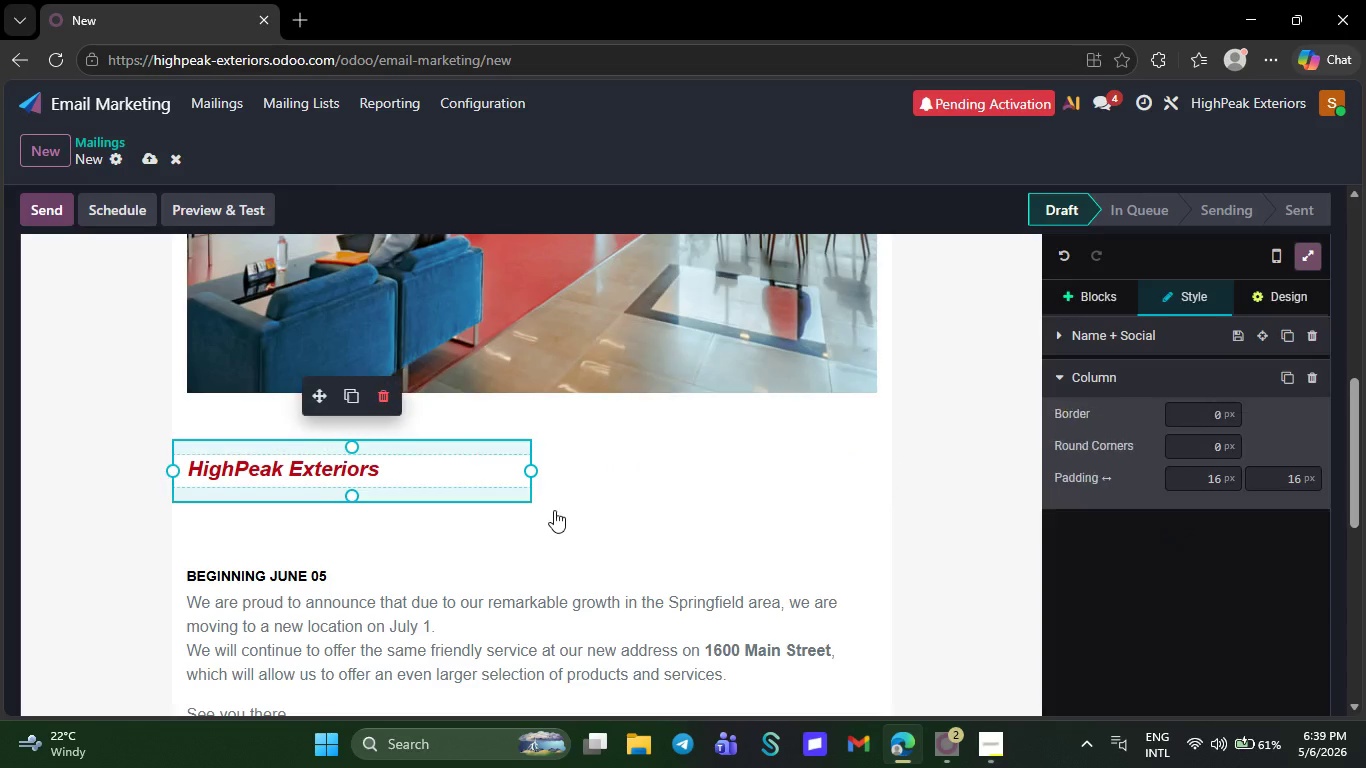 
left_click([763, 399])
 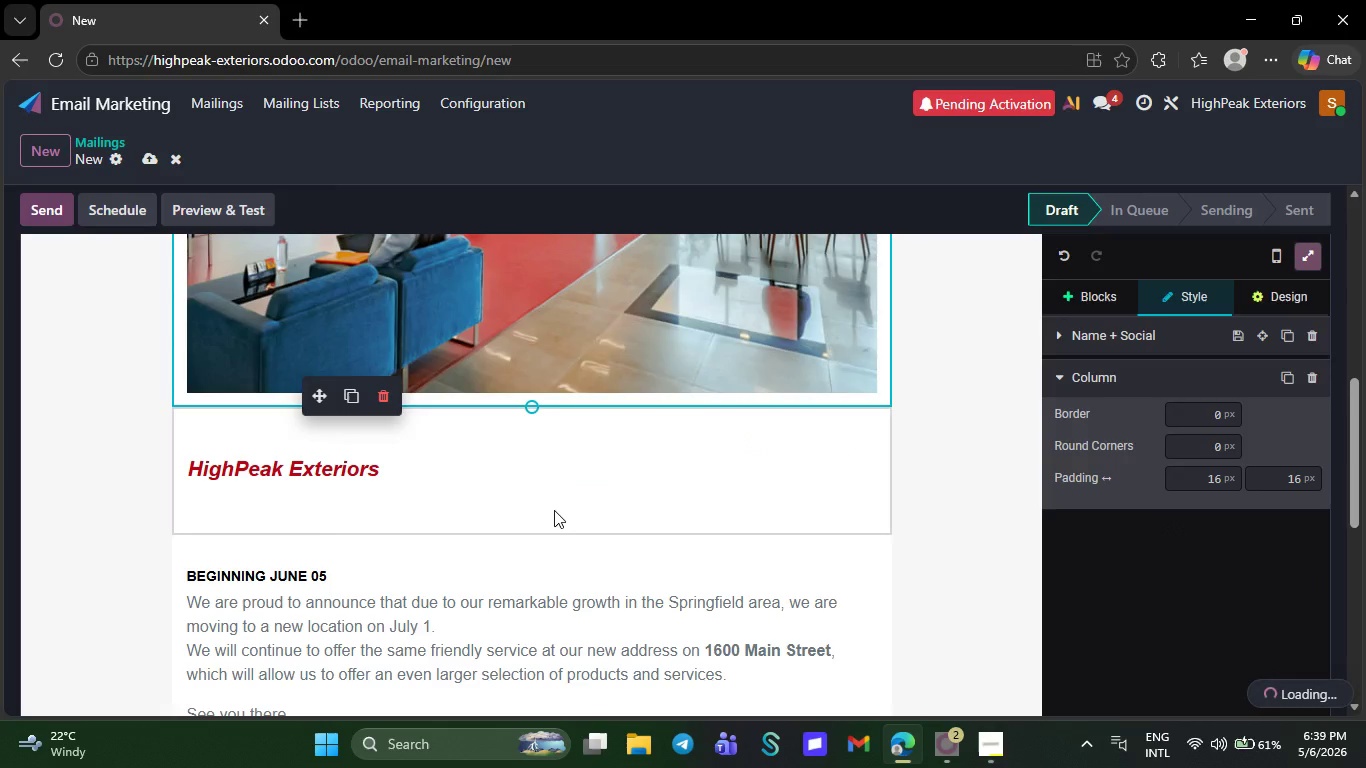 
left_click([434, 478])
 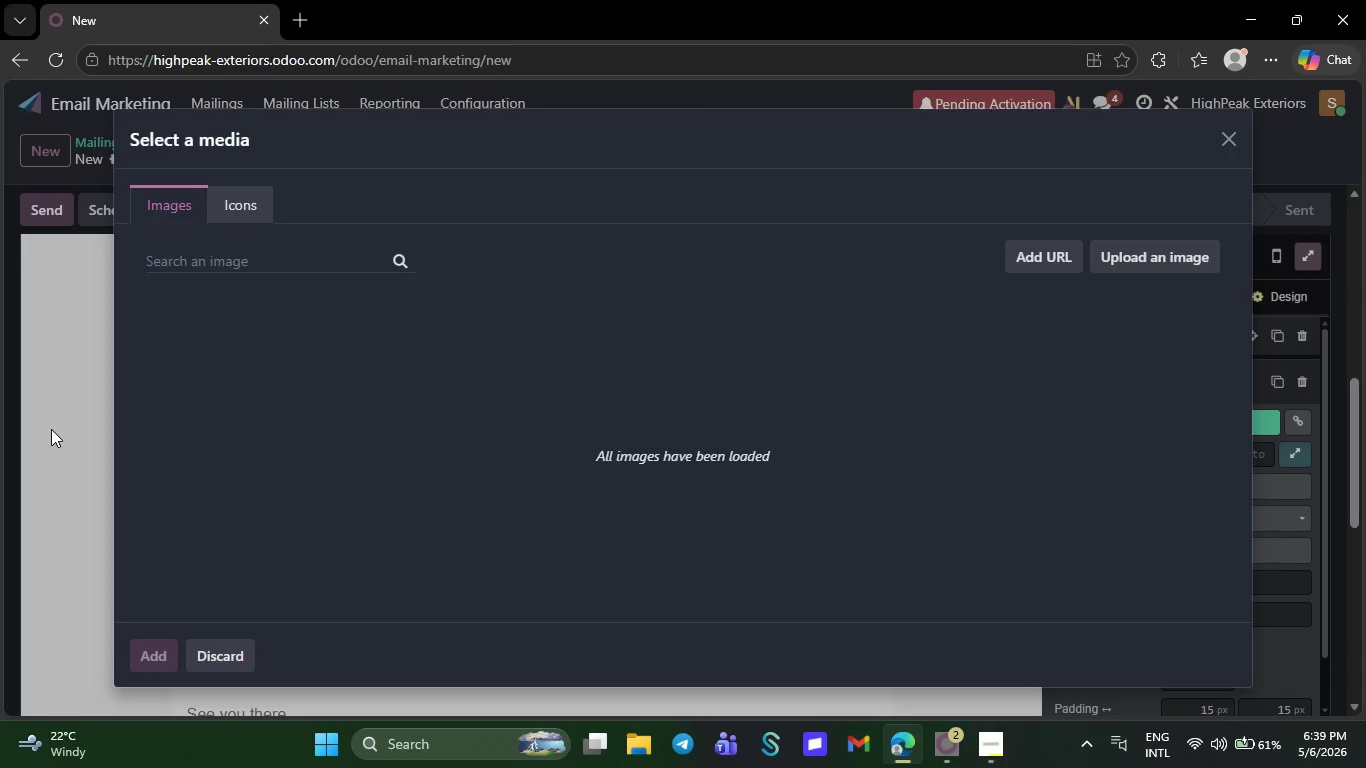 
left_click([51, 429])
 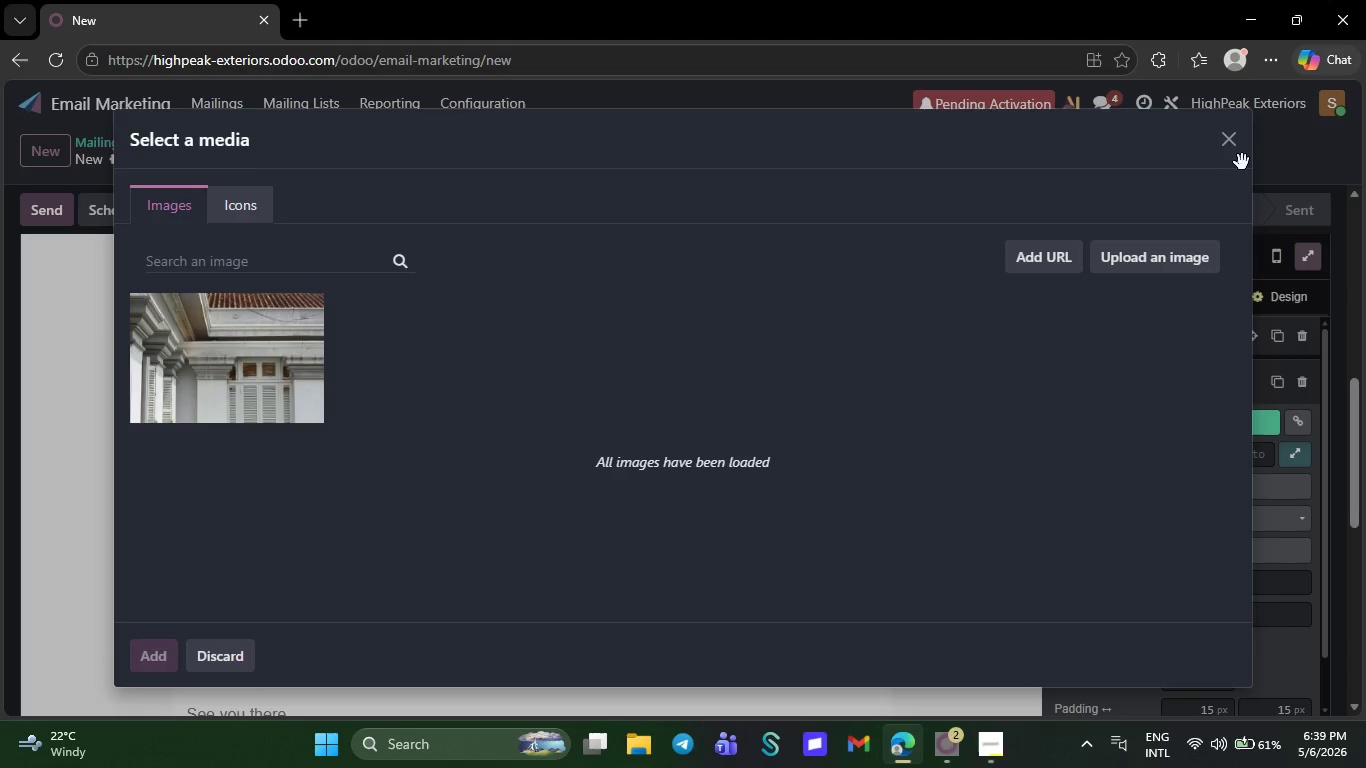 
left_click([1233, 141])
 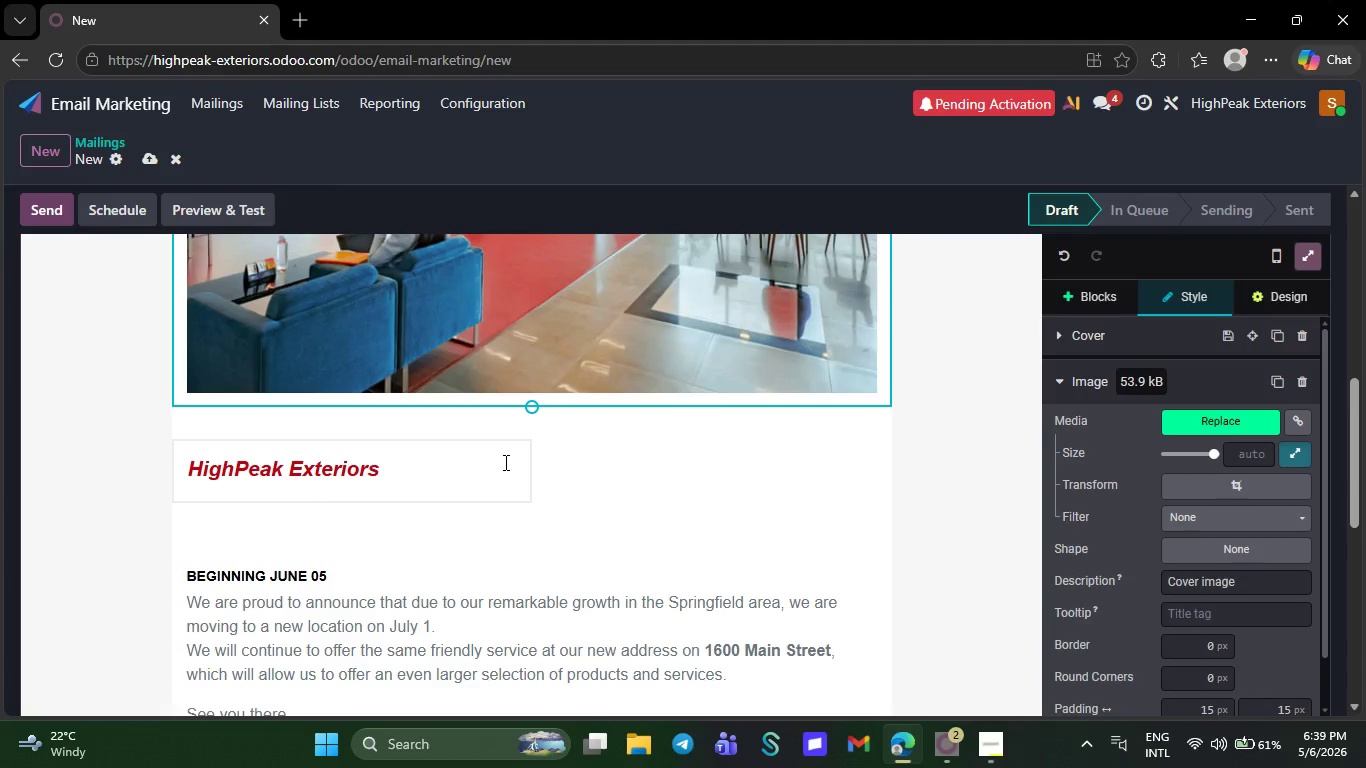 
left_click([486, 466])
 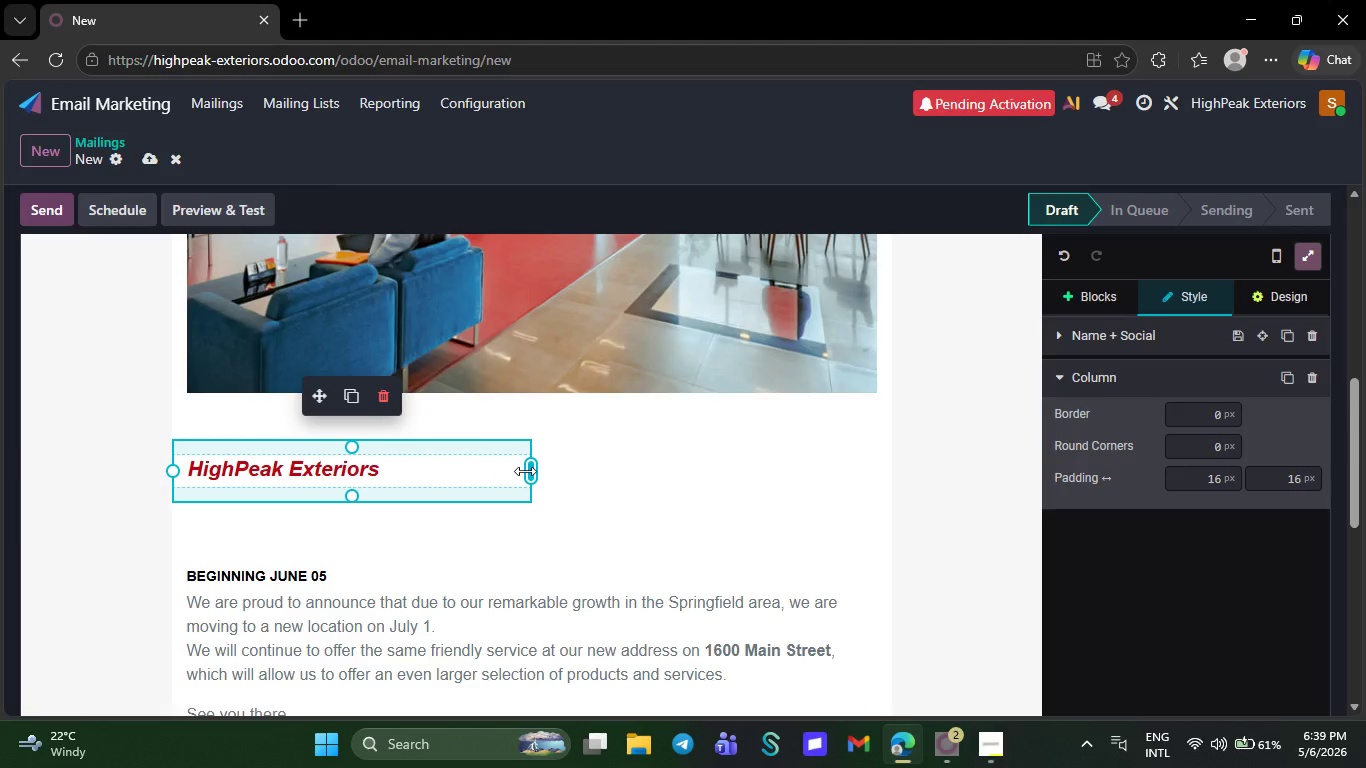 
left_click_drag(start_coordinate=[525, 471], to_coordinate=[913, 456])
 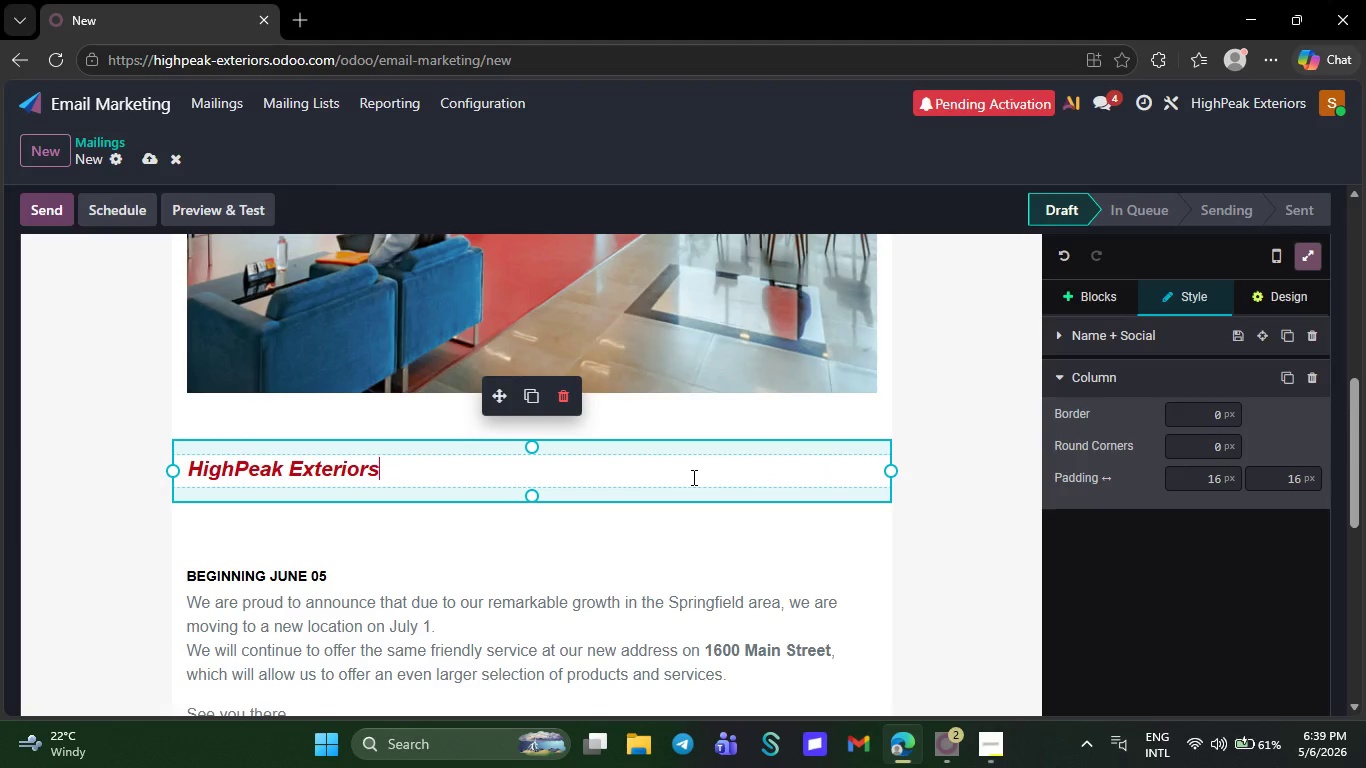 
left_click([692, 477])
 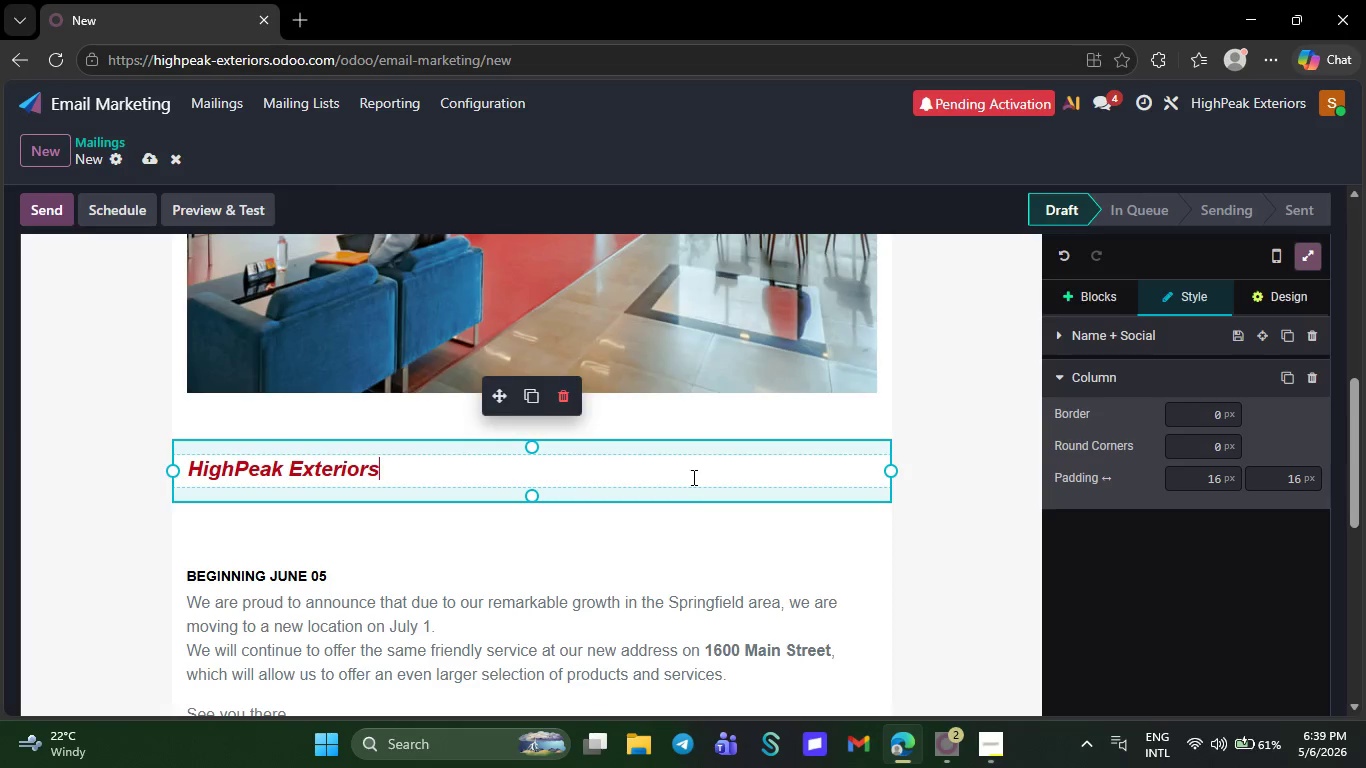 
key(Backspace)
key(Backspace)
key(Backspace)
key(Backspace)
key(Backspace)
key(Backspace)
key(Backspace)
key(Backspace)
key(Backspace)
key(Backspace)
key(Backspace)
key(Backspace)
key(Backspace)
key(Backspace)
key(Backspace)
key(Backspace)
key(Backspace)
key(Backspace)
type(A Recent Loca;l)
key(Backspace)
key(Backspace)
type(l Gutter Success Stor)
 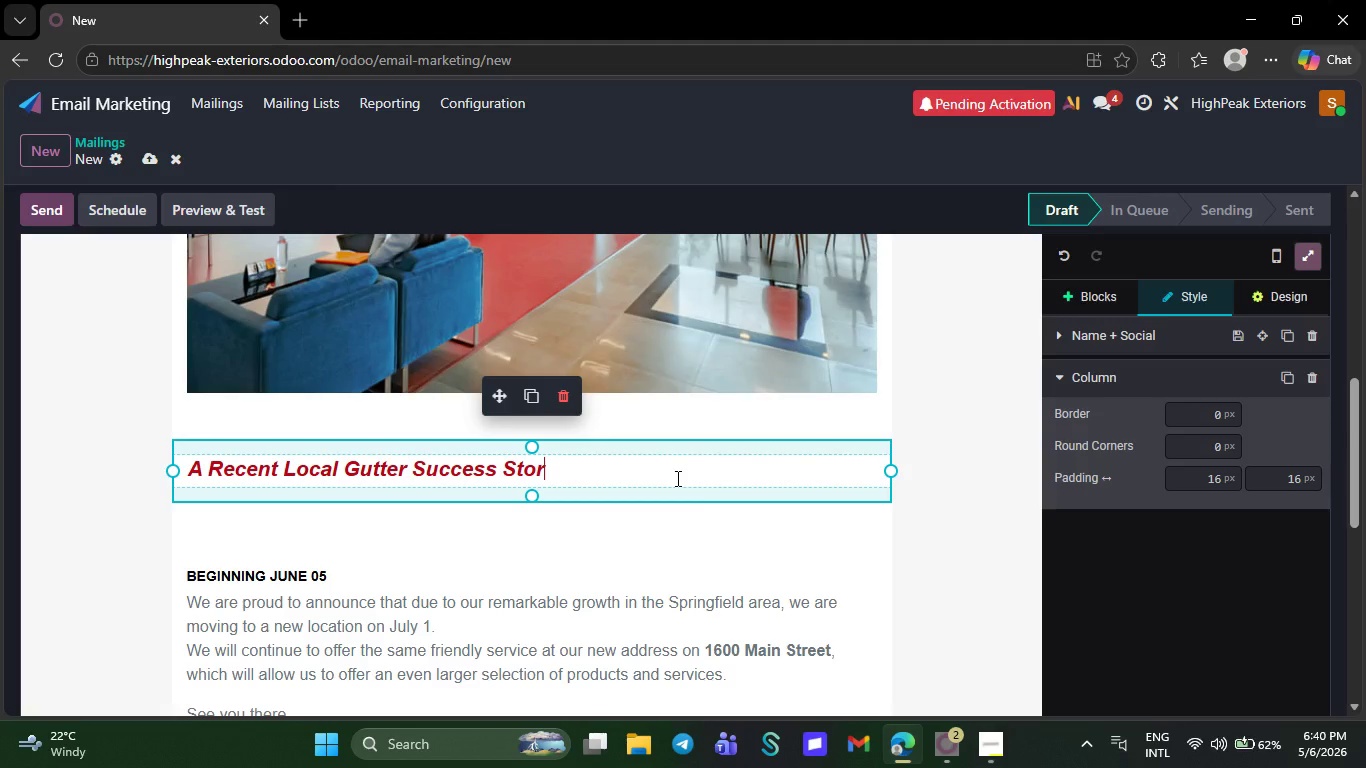 
key(Y)
 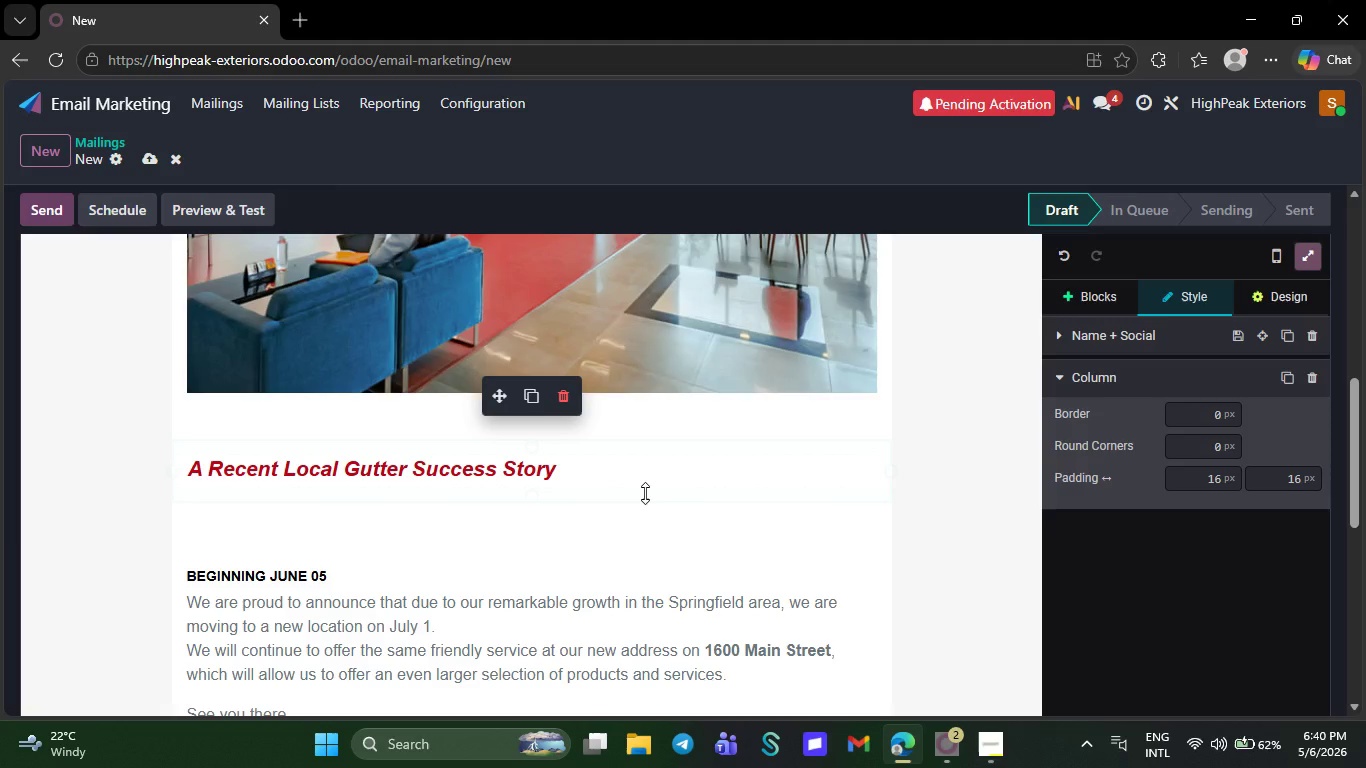 
left_click([620, 523])
 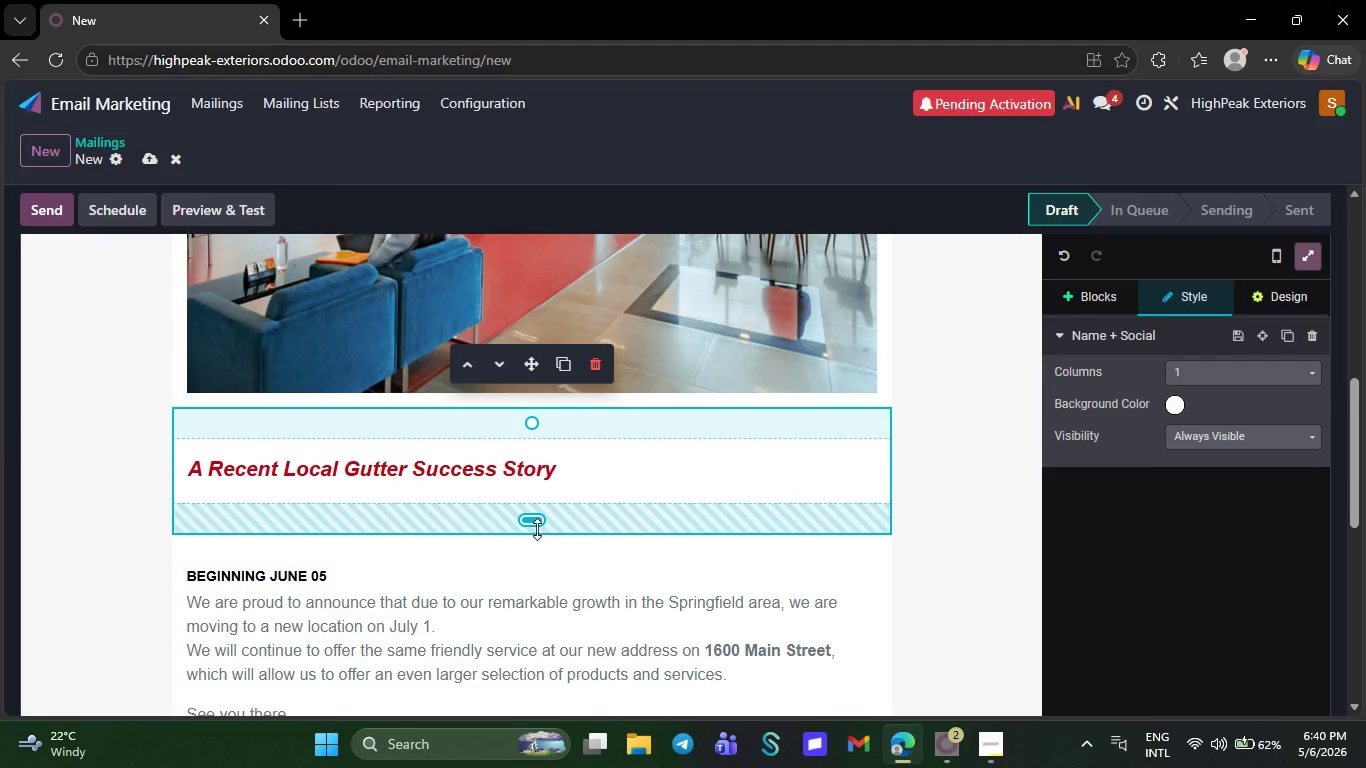 
left_click_drag(start_coordinate=[537, 529], to_coordinate=[541, 491])
 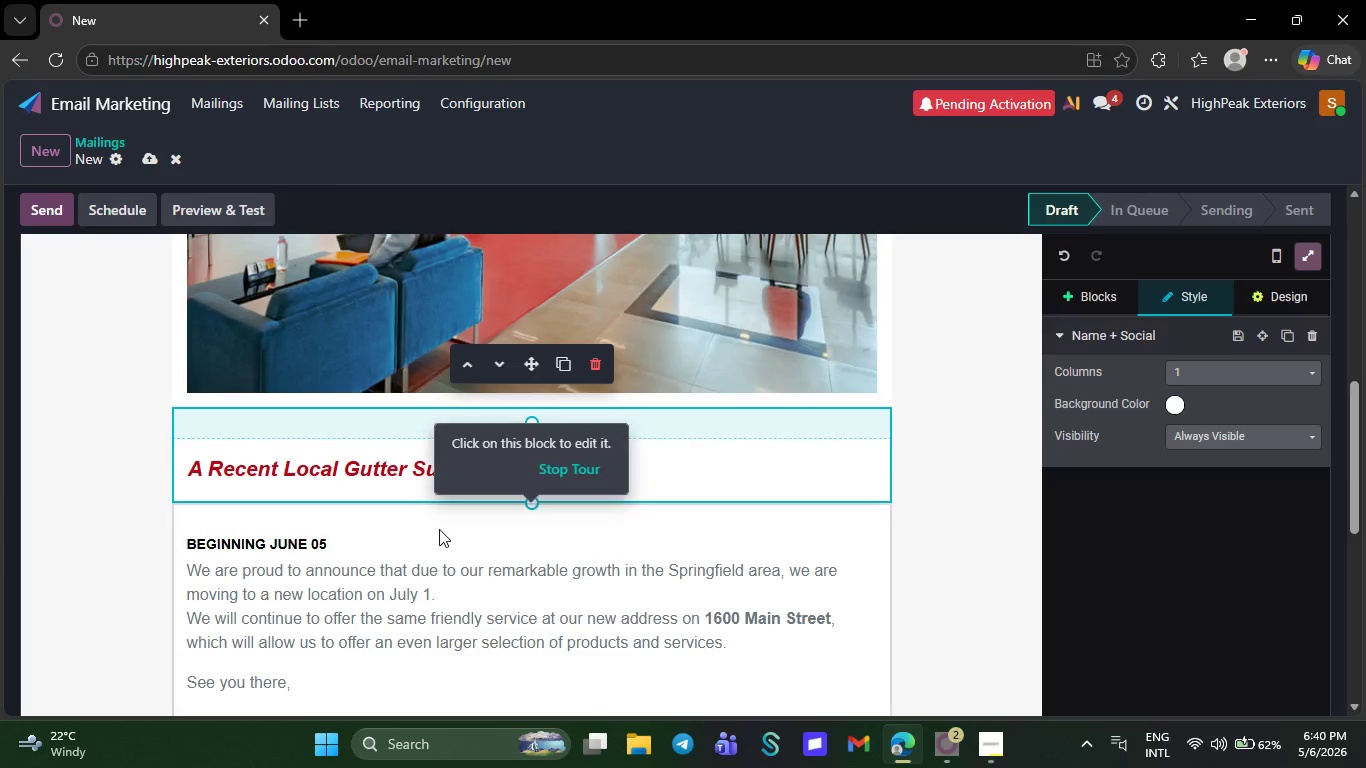 
left_click([439, 529])
 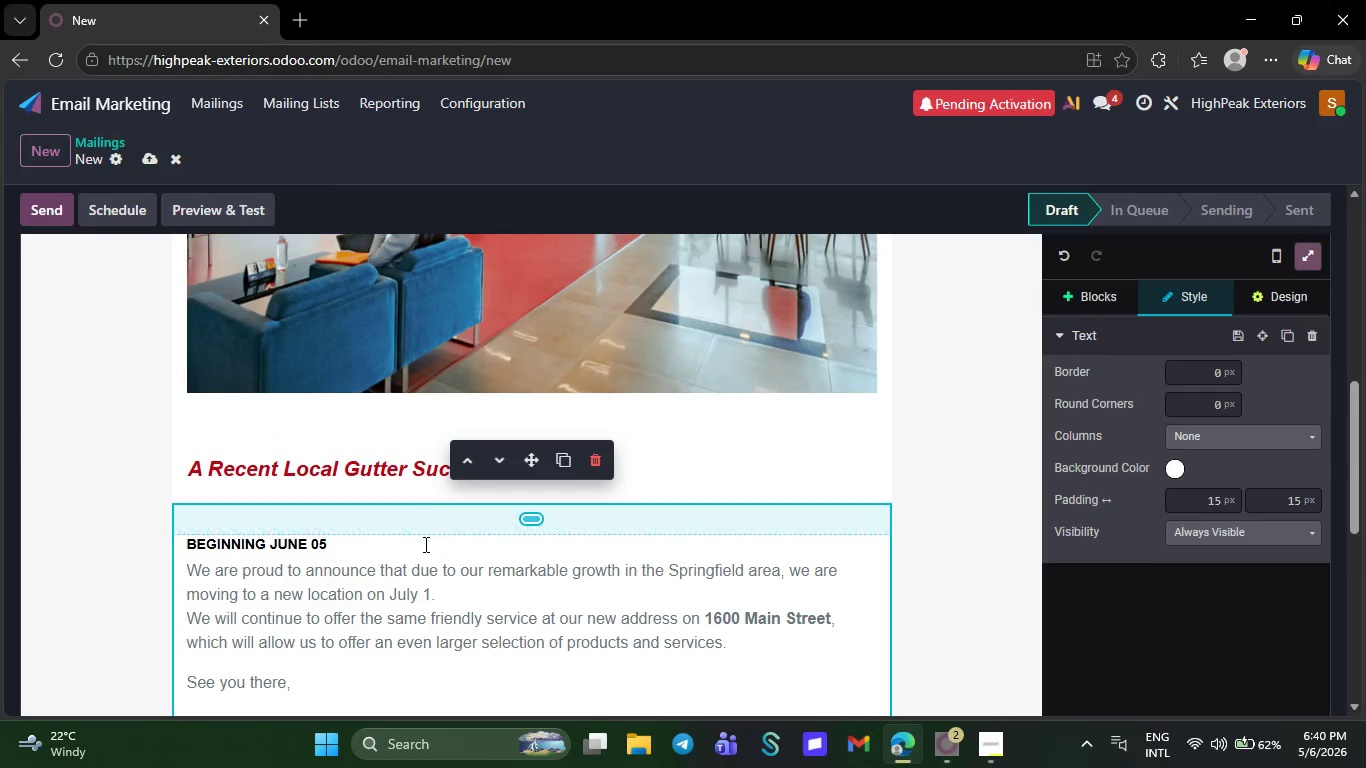 
left_click([422, 545])
 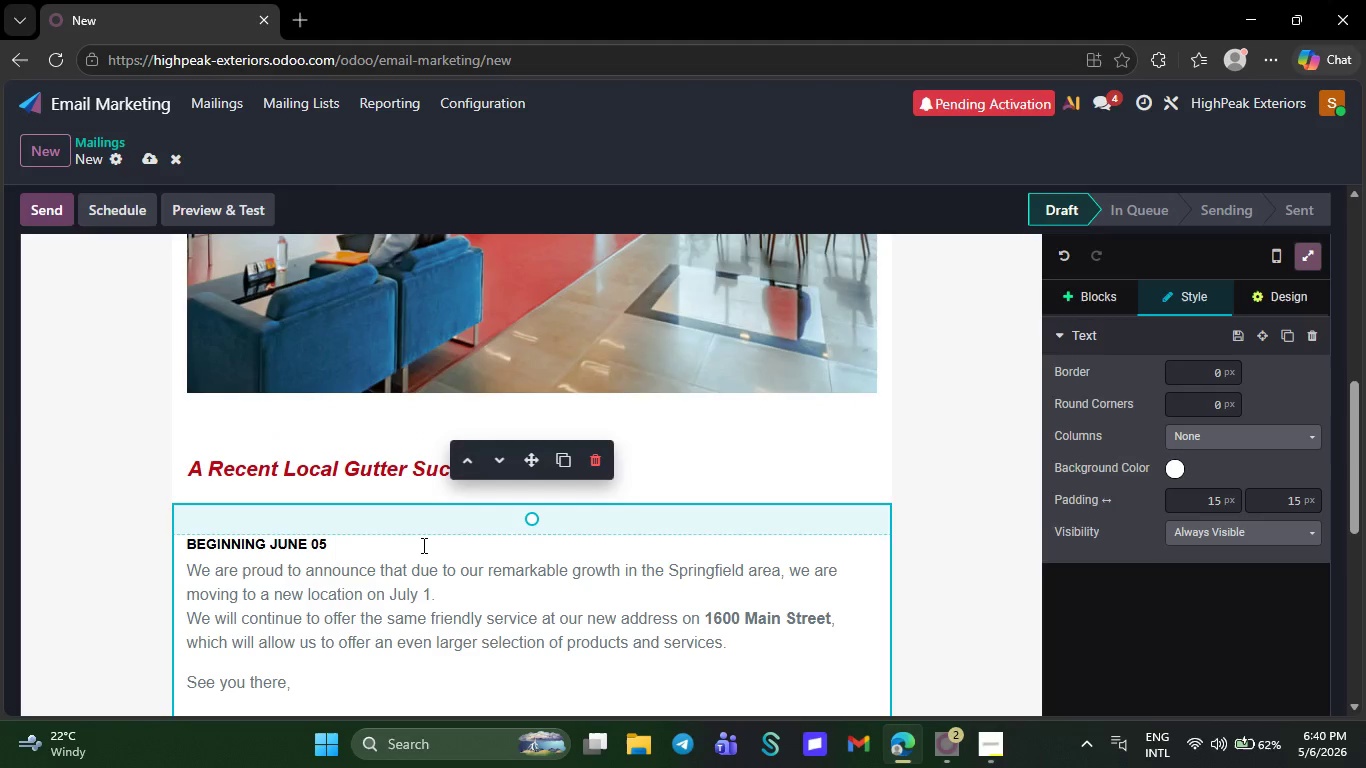 
key(Backspace)
 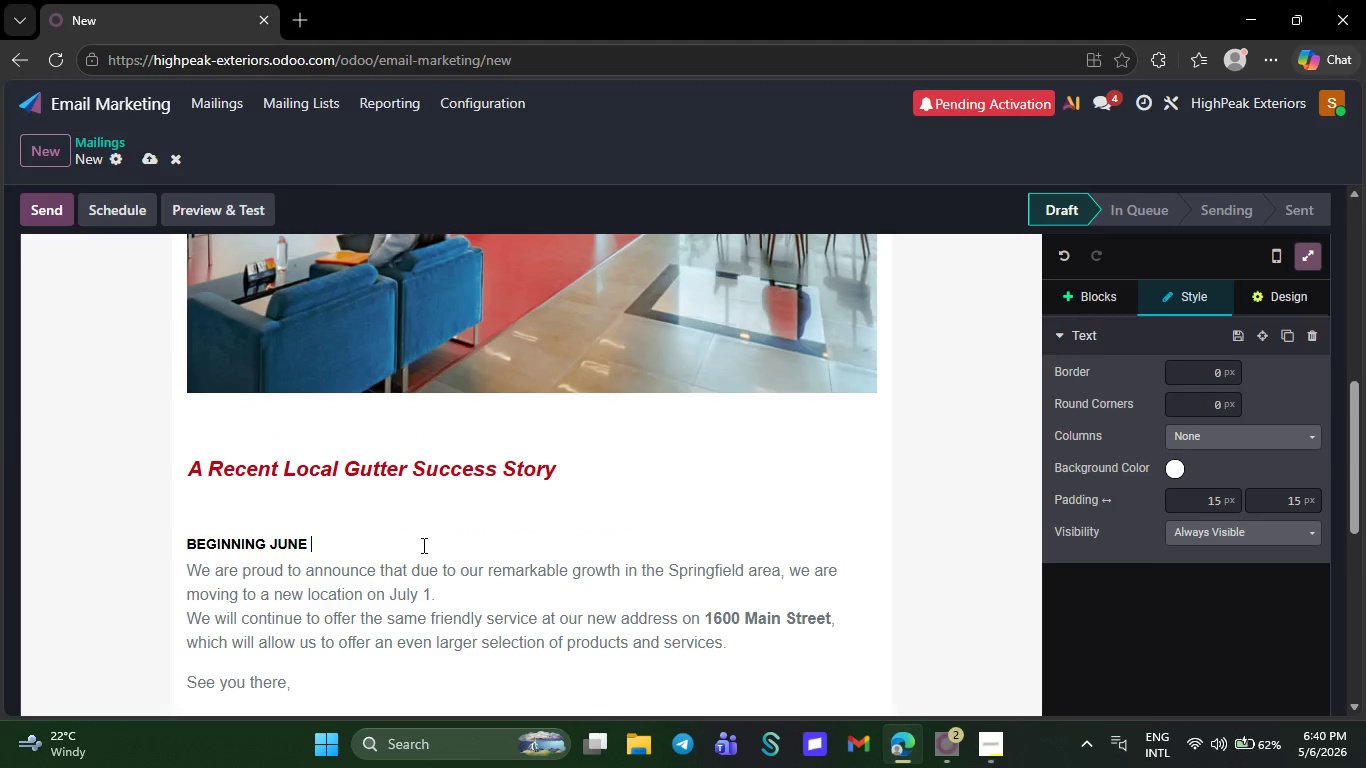 
key(Backspace)
 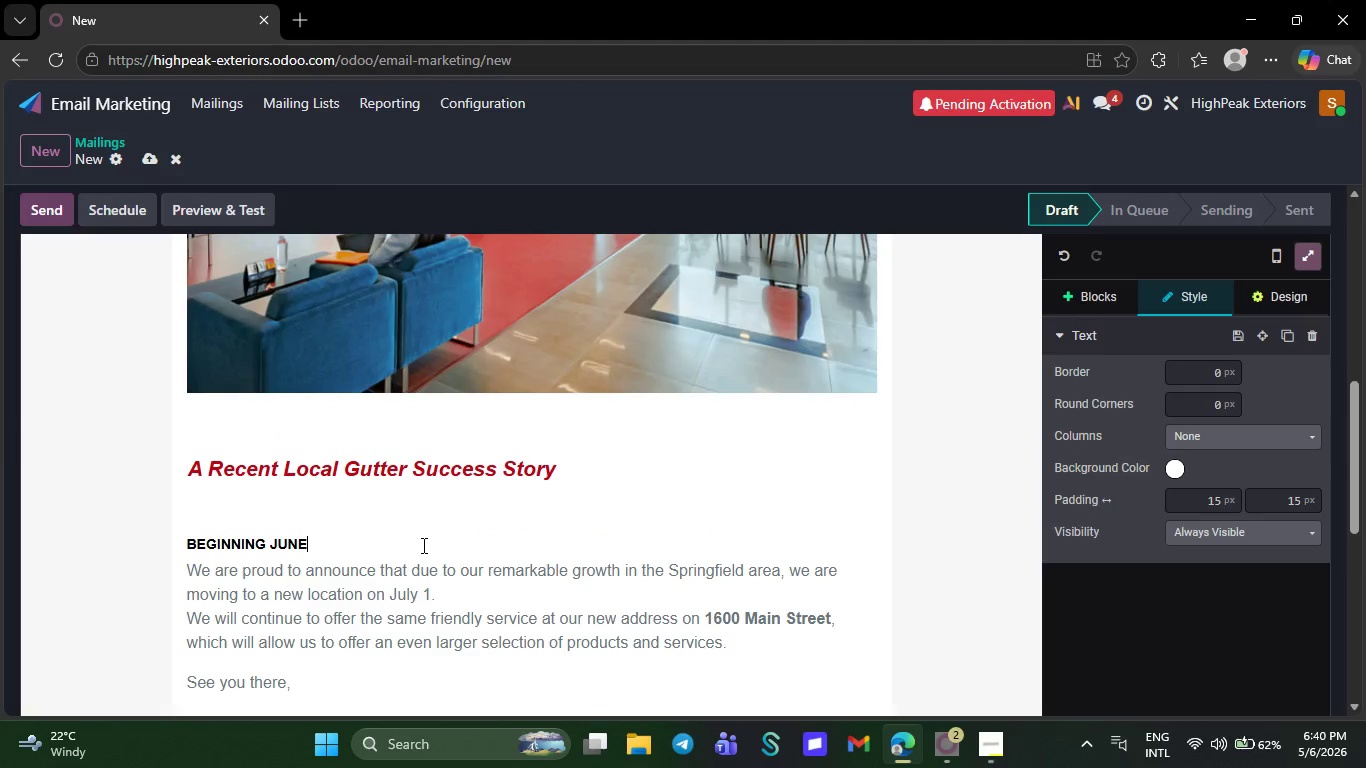 
key(Backspace)
 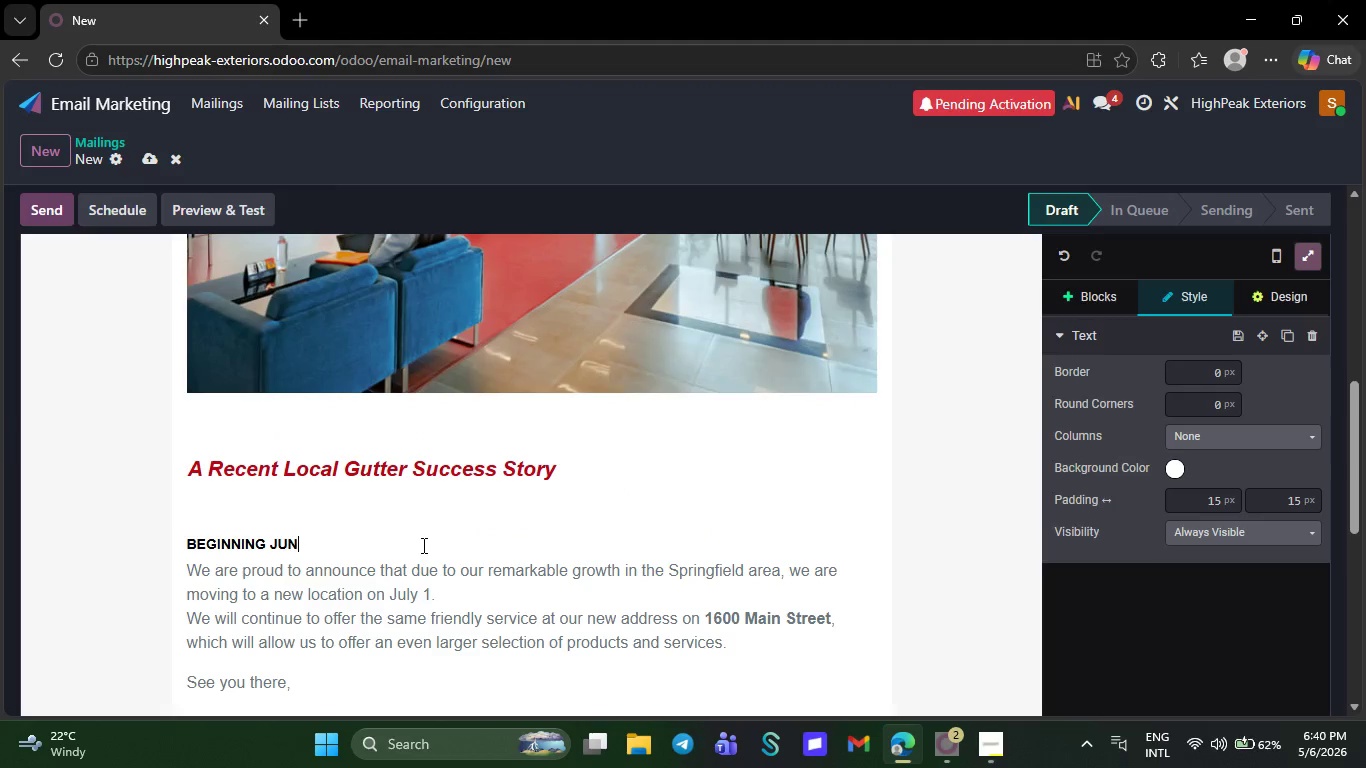 
key(Backspace)
 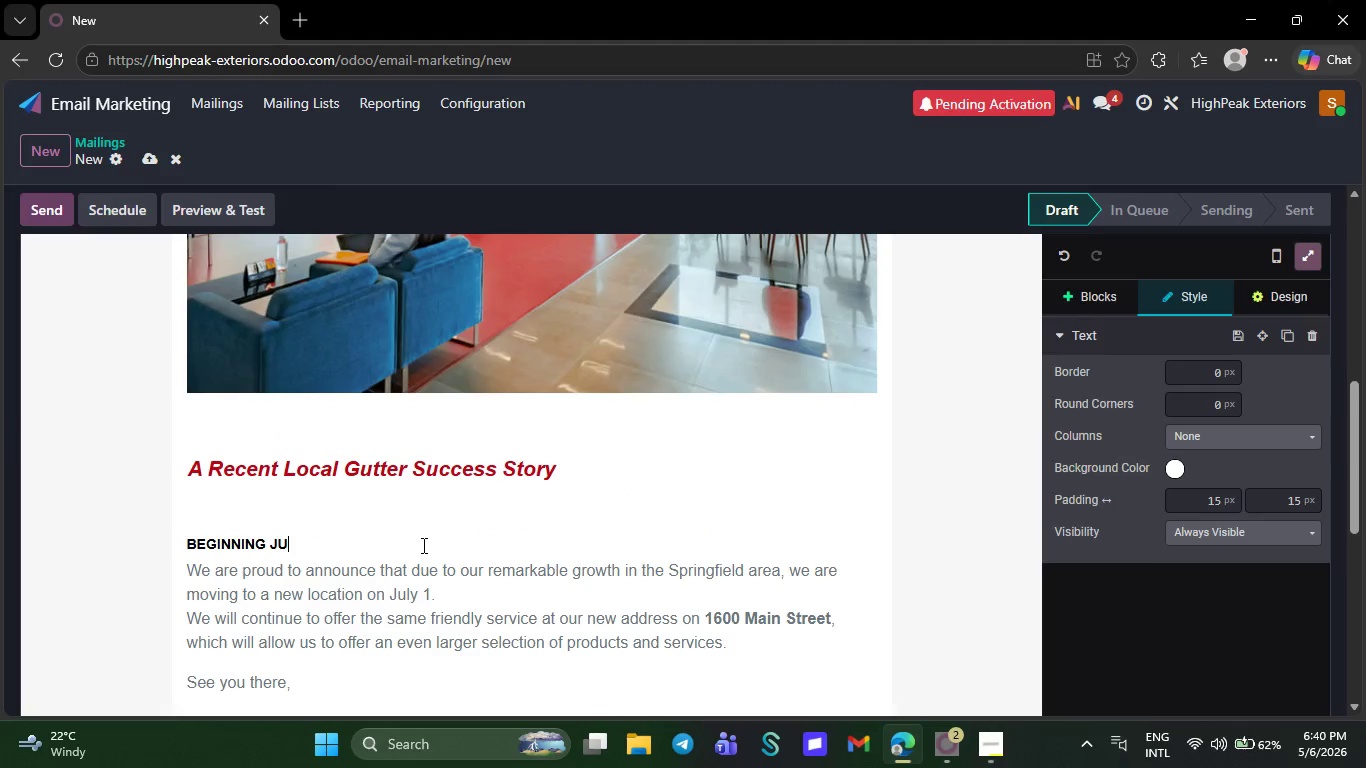 
key(Backspace)
 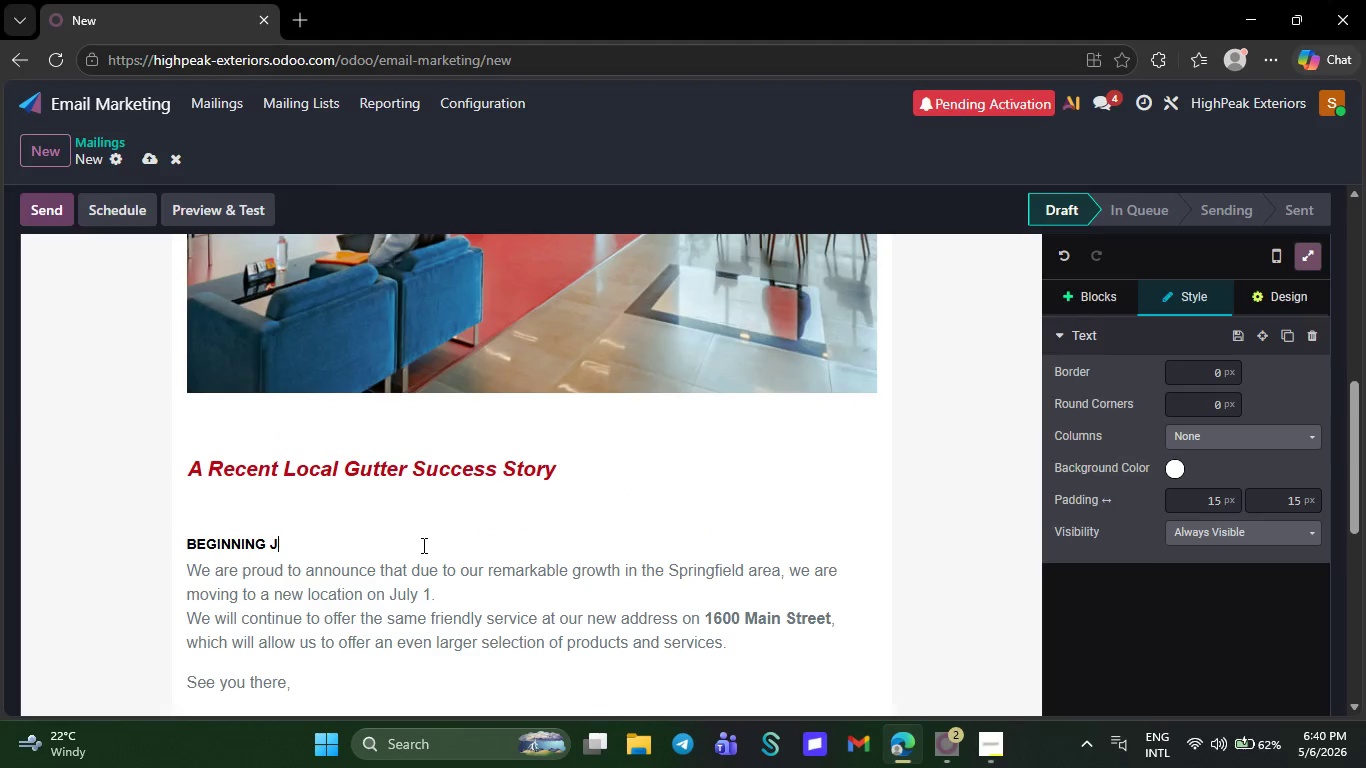 
key(Backspace)
 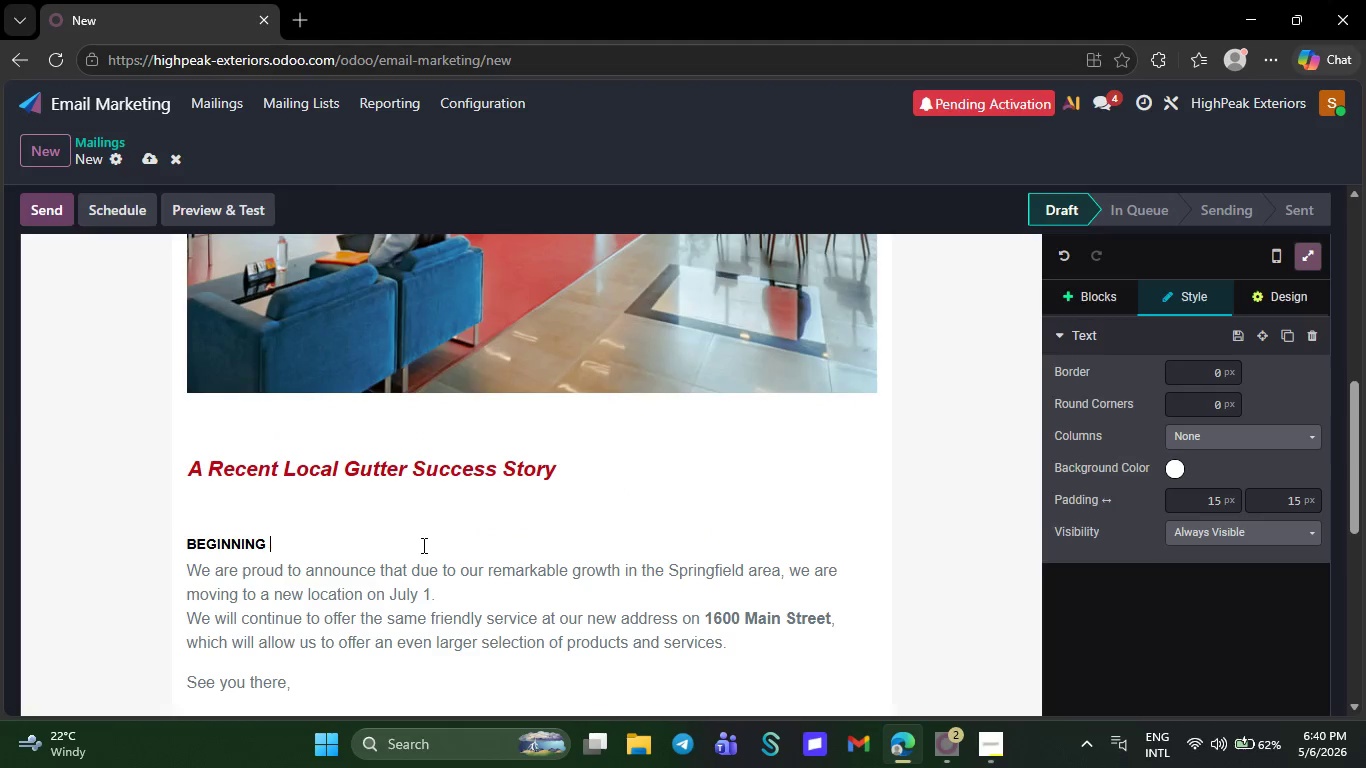 
key(Backspace)
 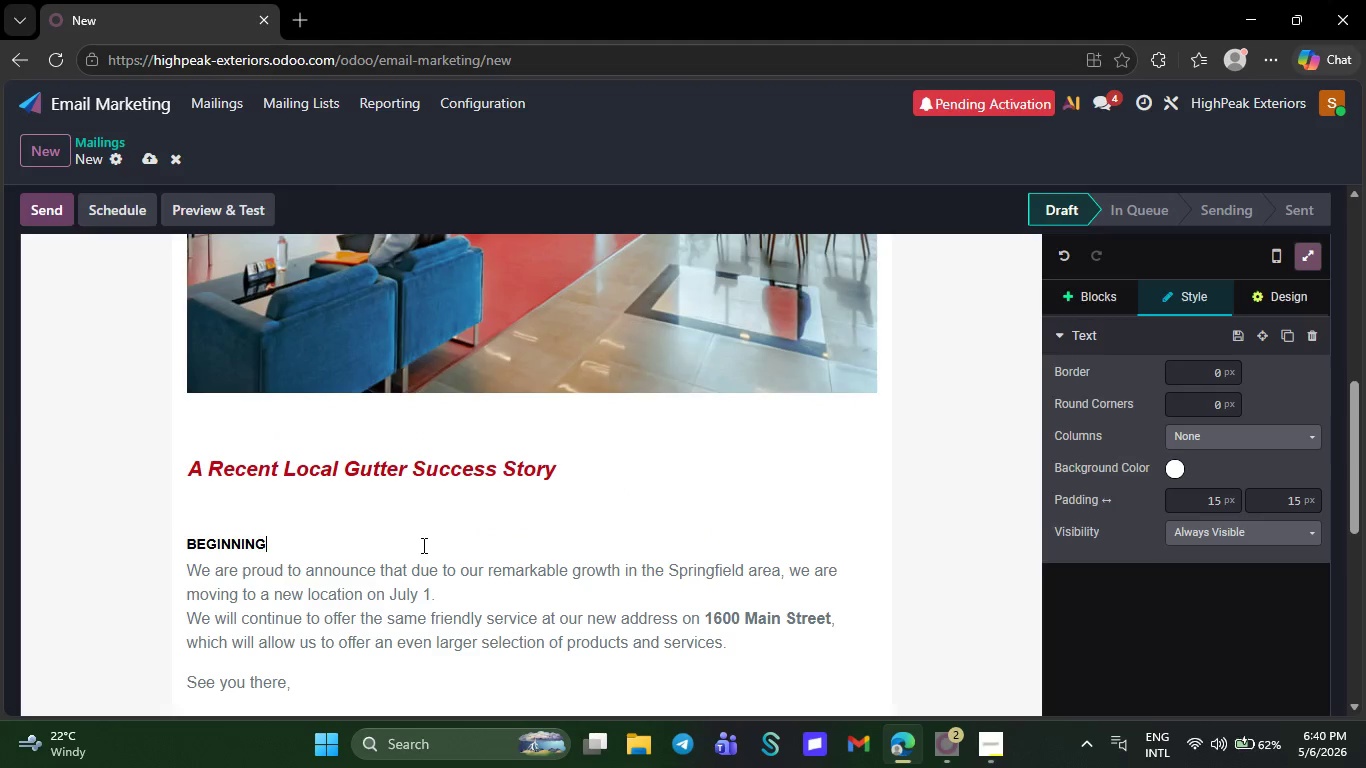 
key(Backspace)
 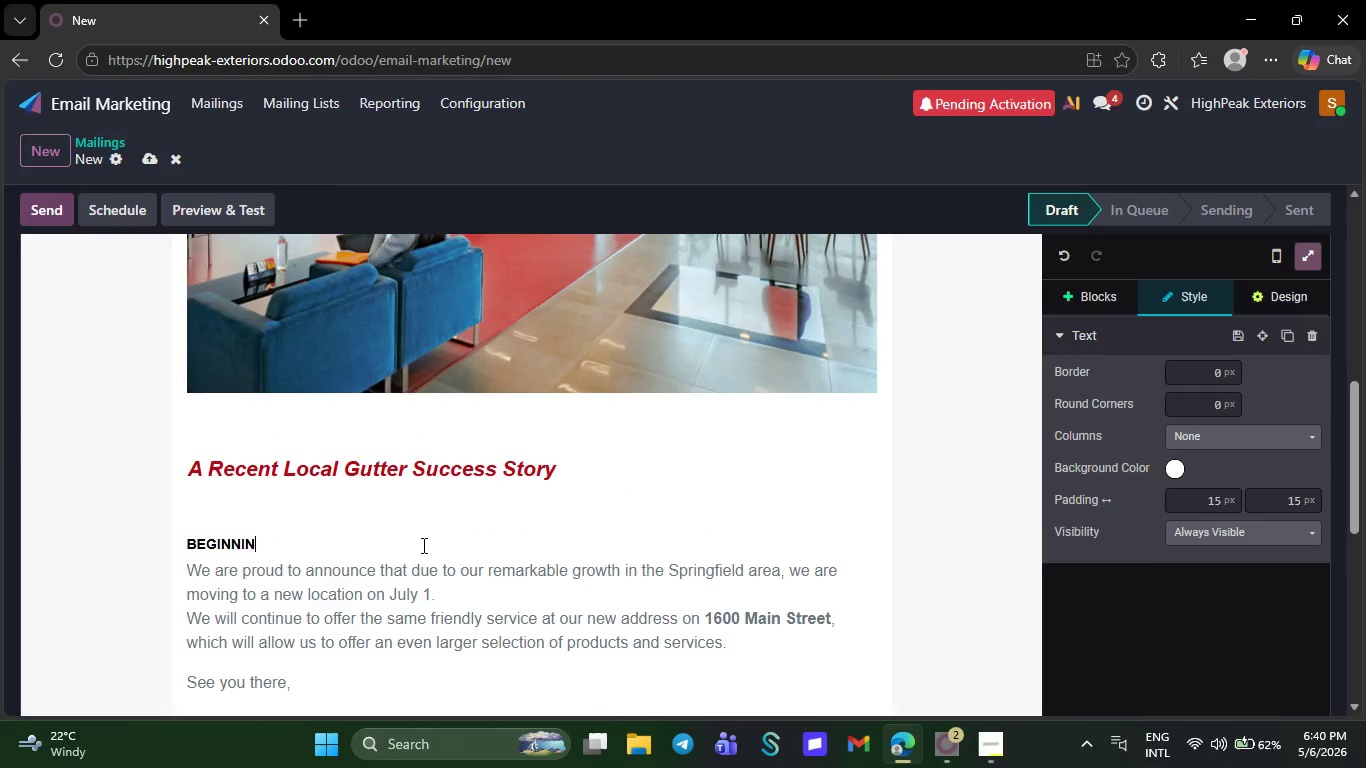 
key(Backspace)
 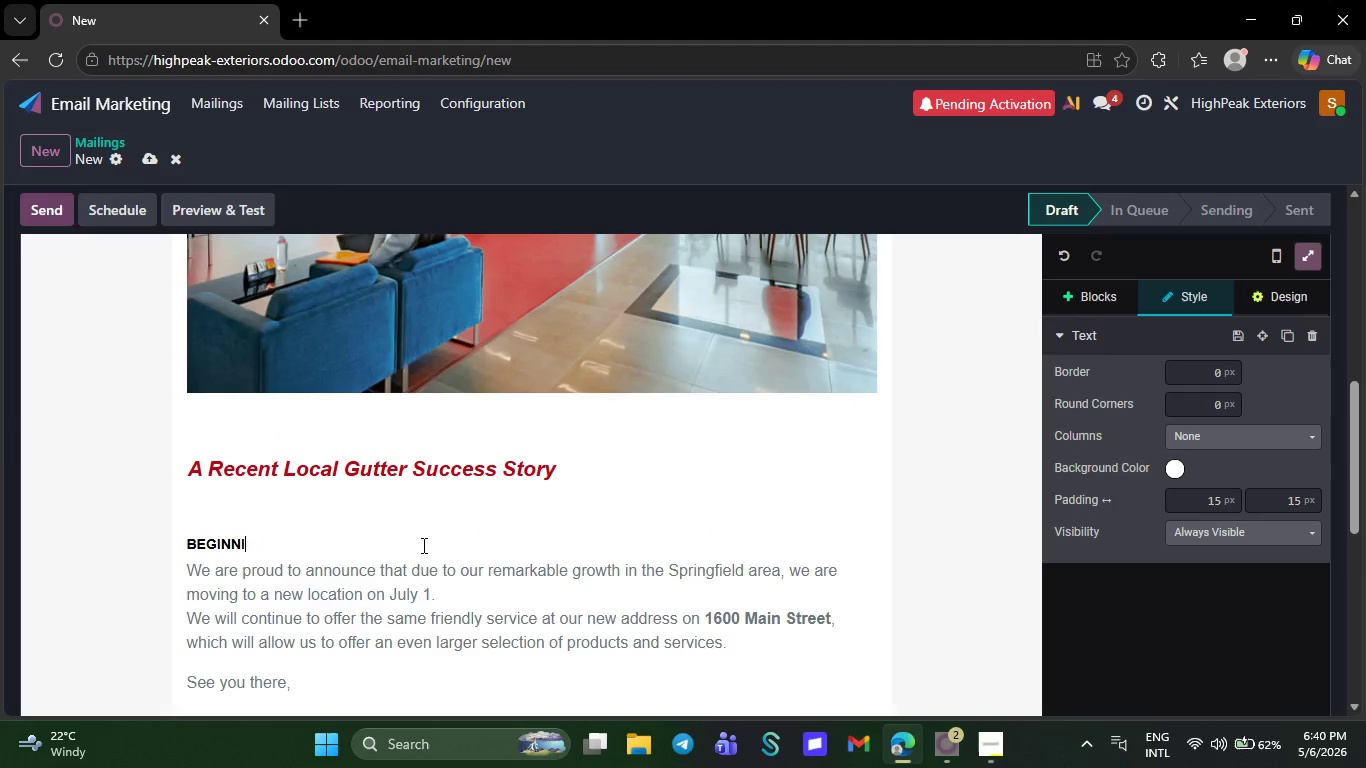 
key(Backspace)
 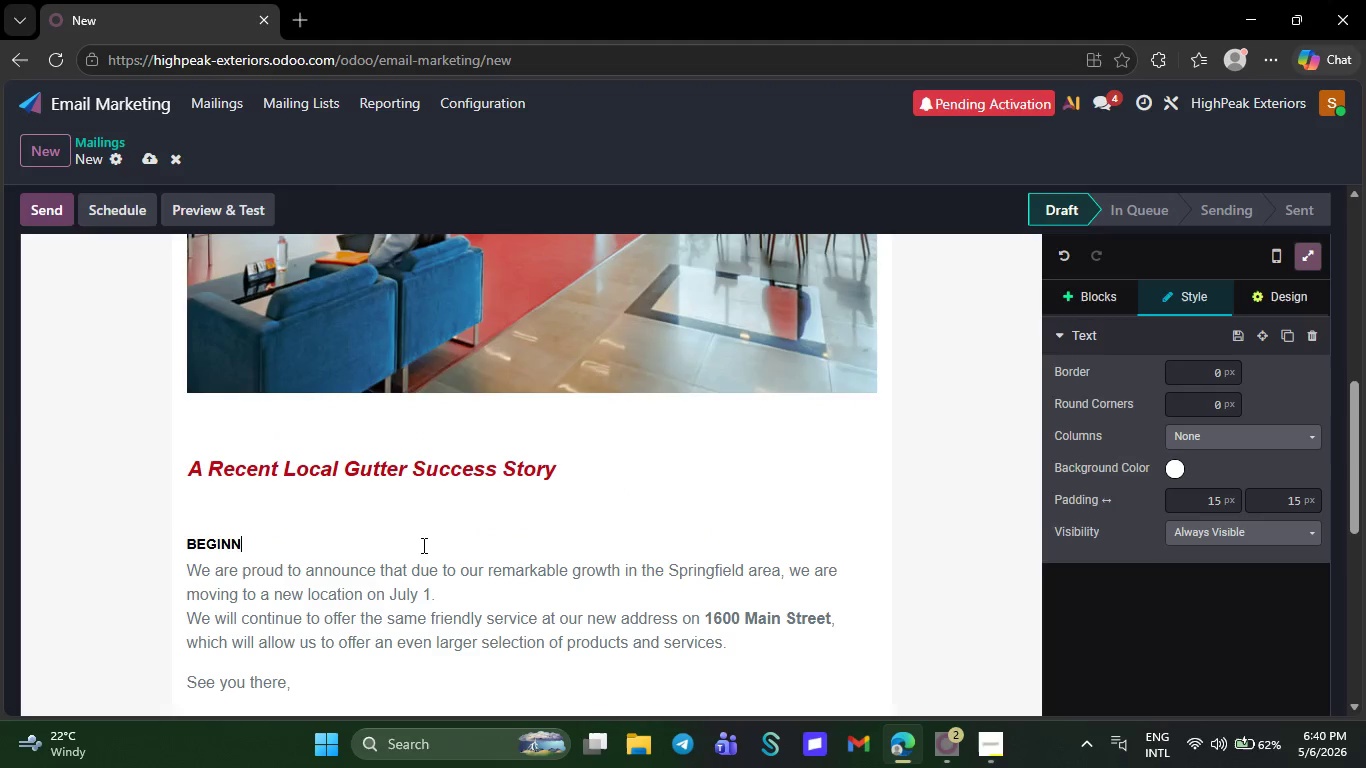 
key(Backspace)
 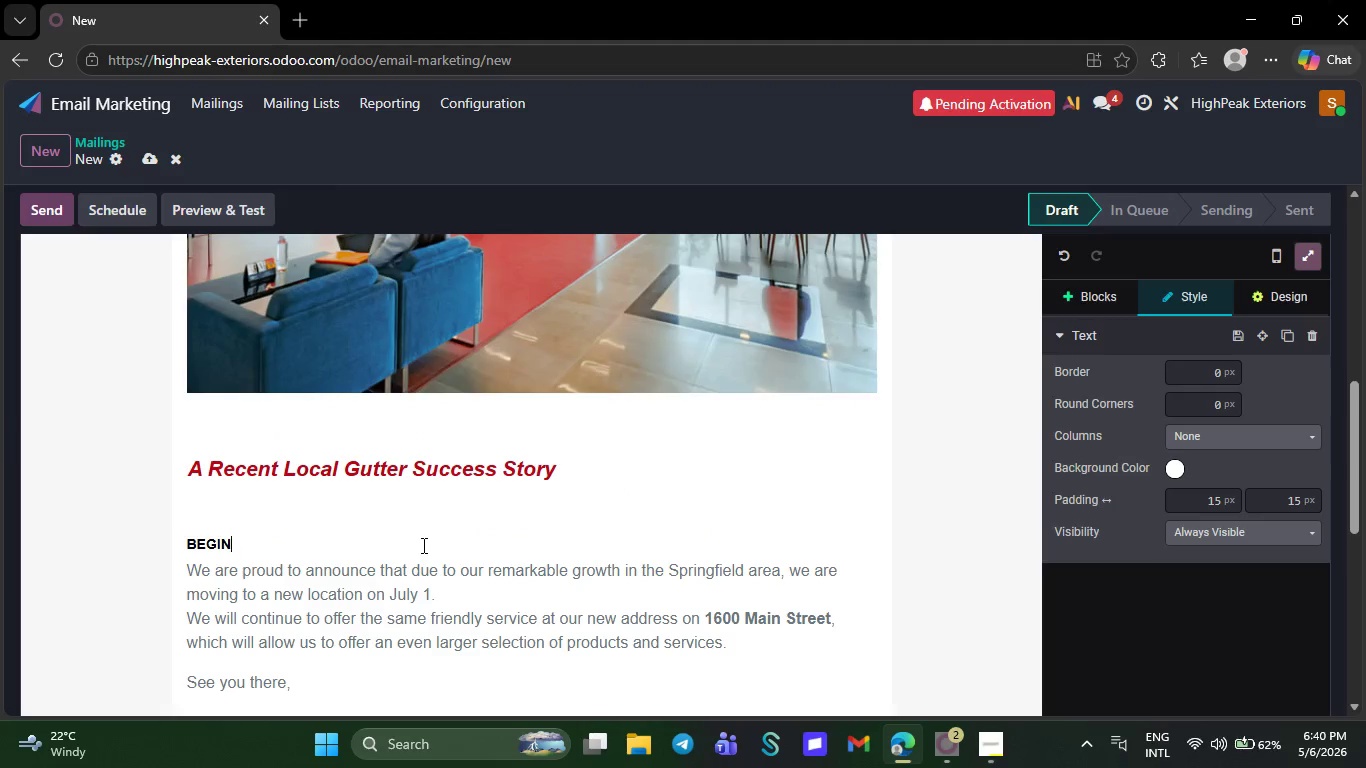 
key(Backspace)
 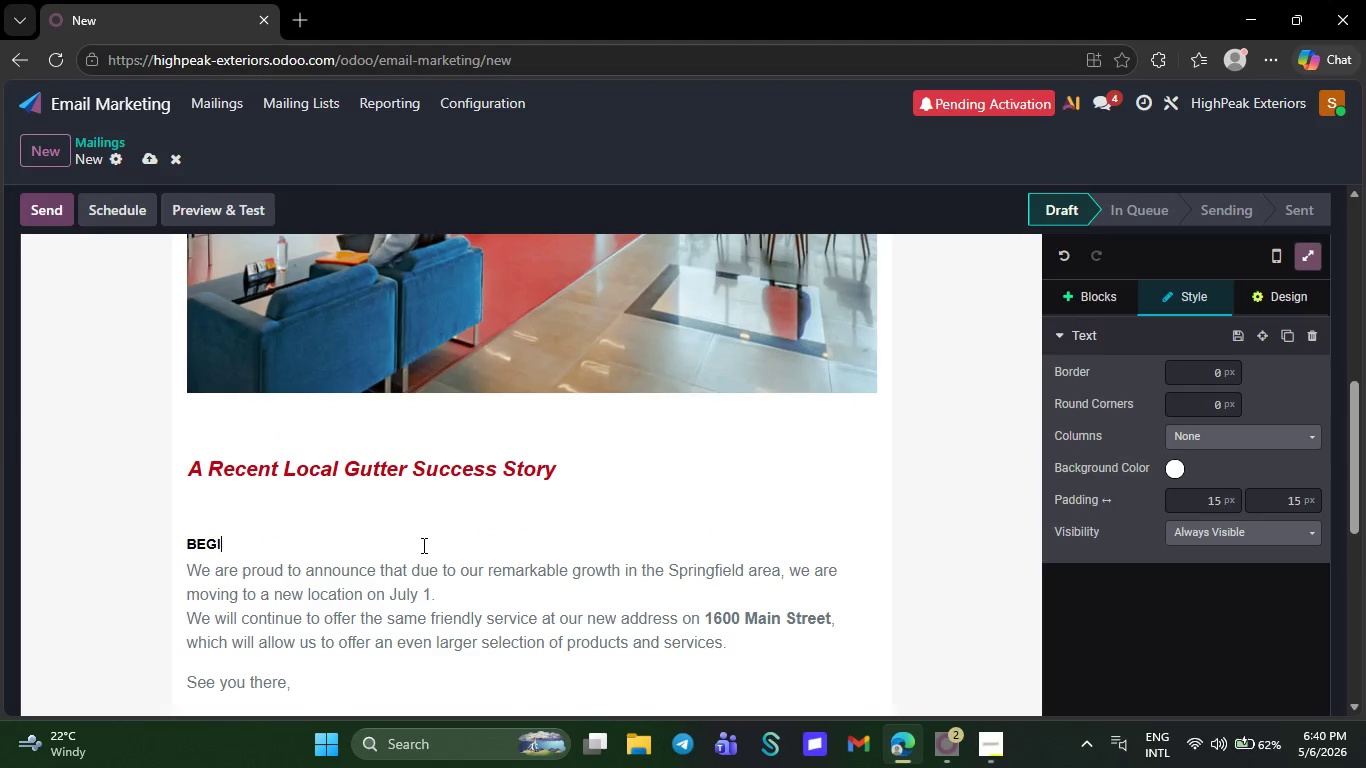 
key(Backspace)
 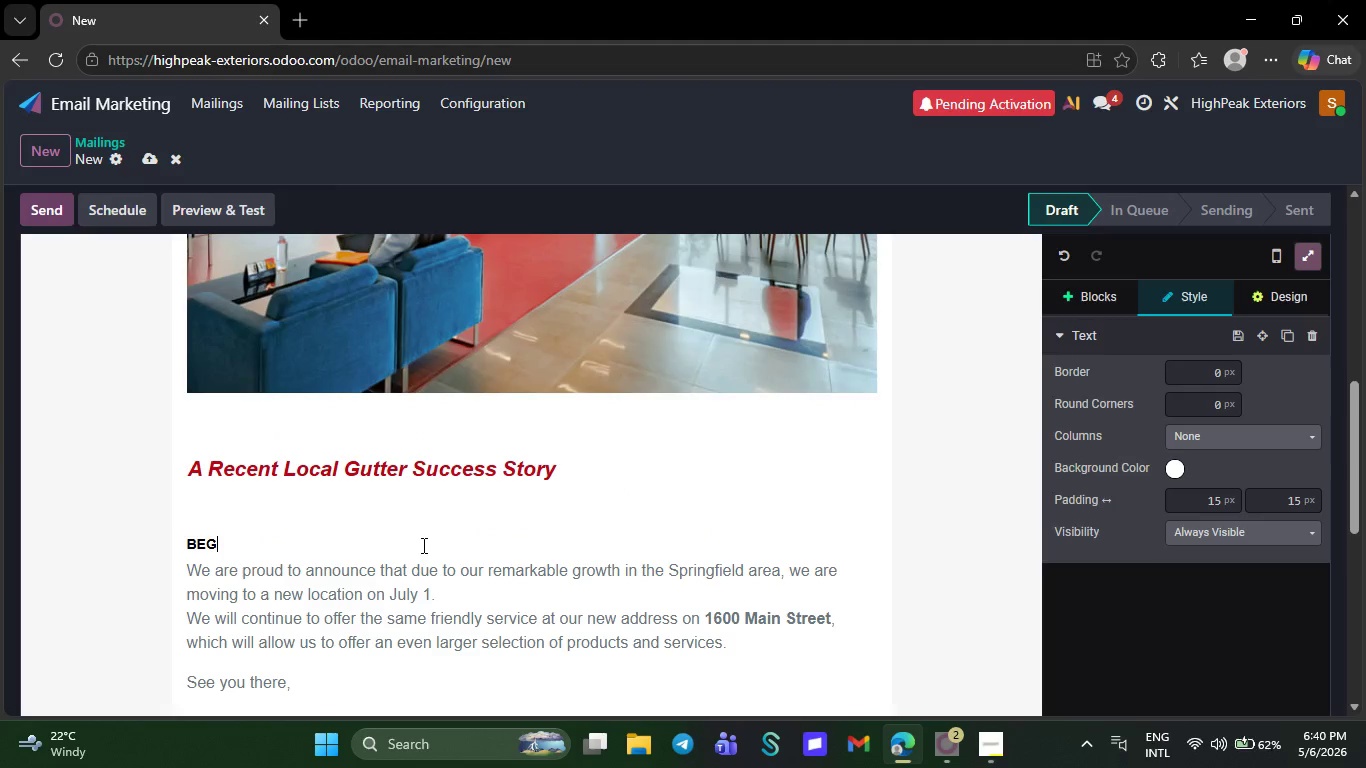 
key(Backspace)
 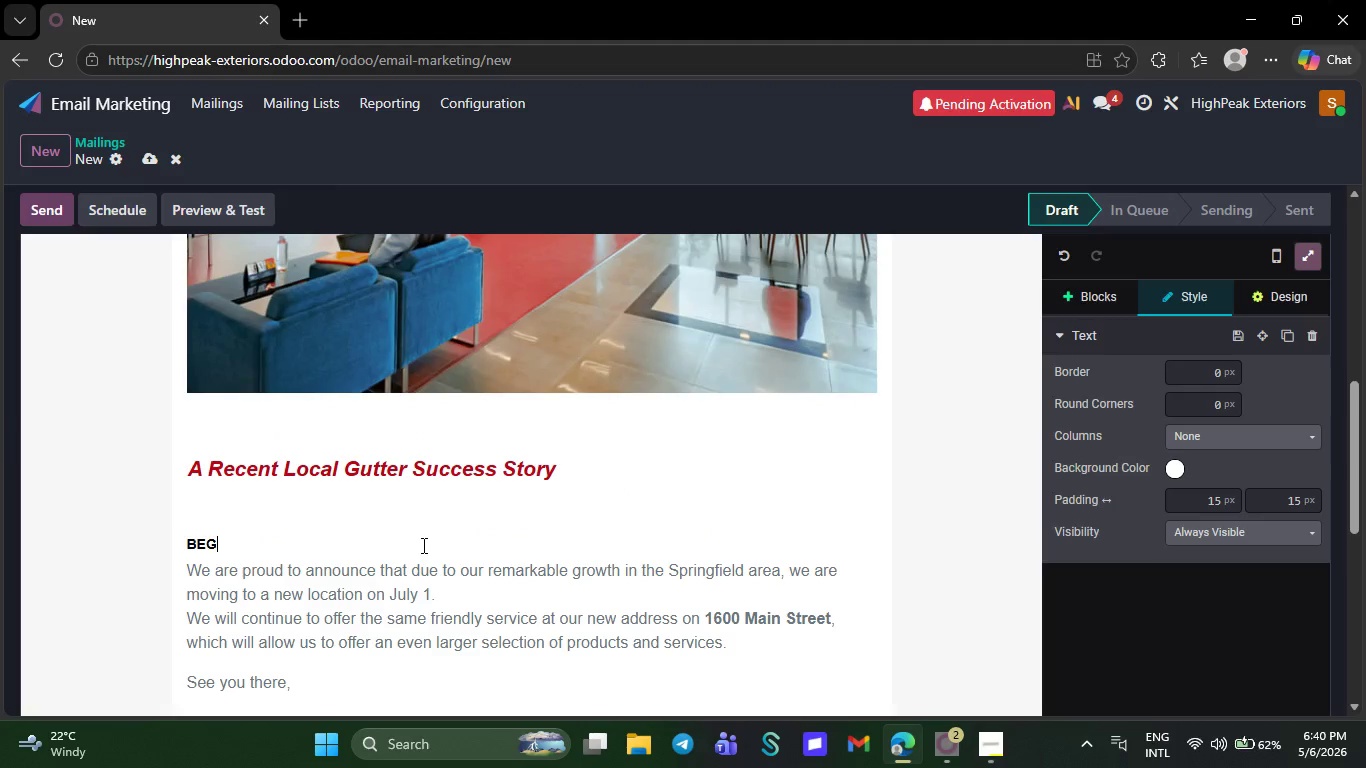 
key(Backspace)
 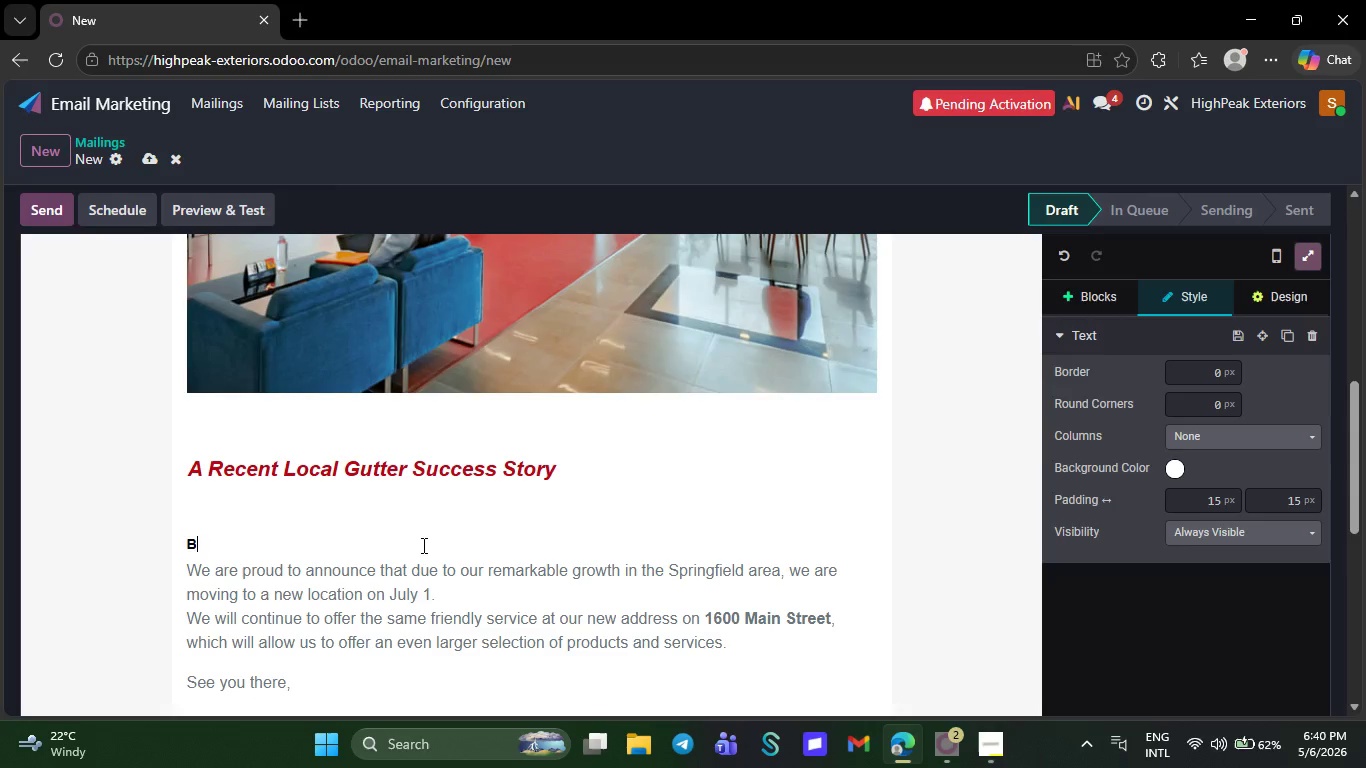 
key(Backspace)
 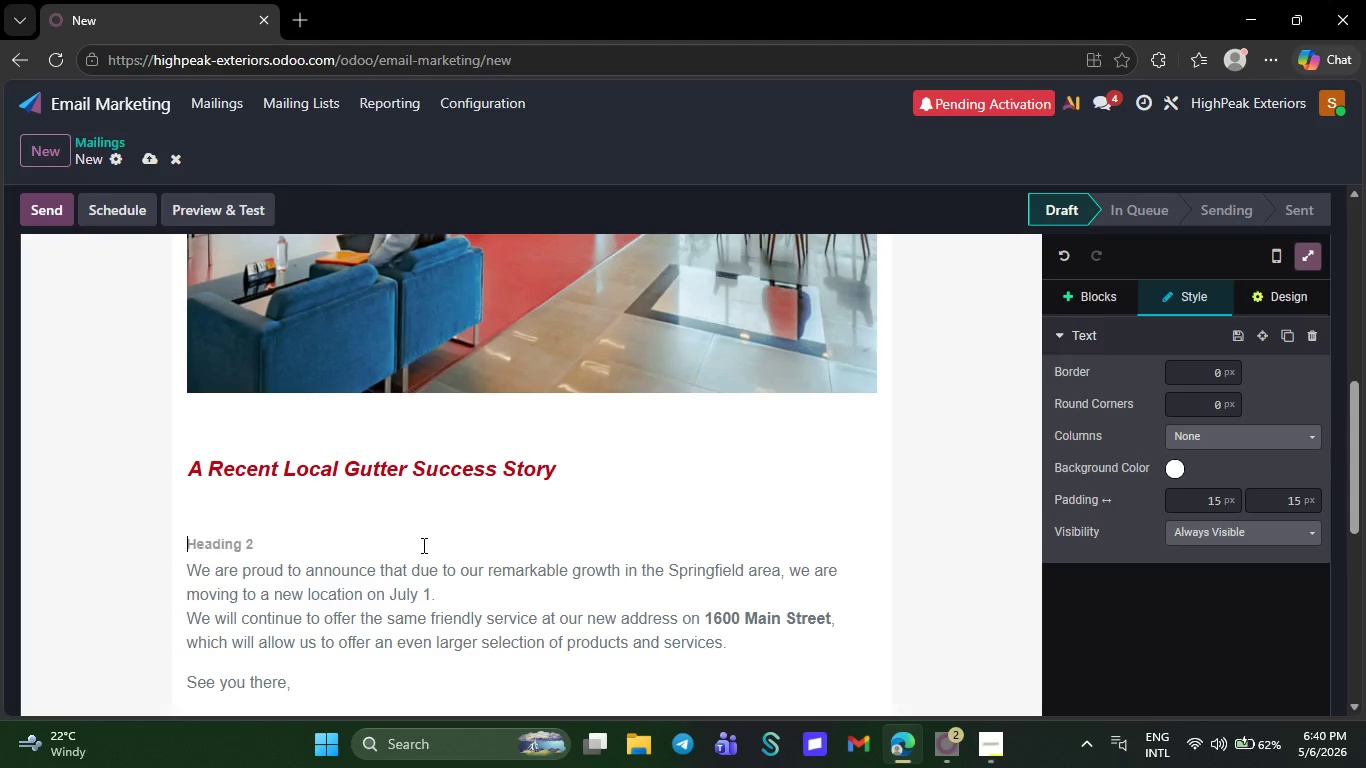 
key(Backspace)
 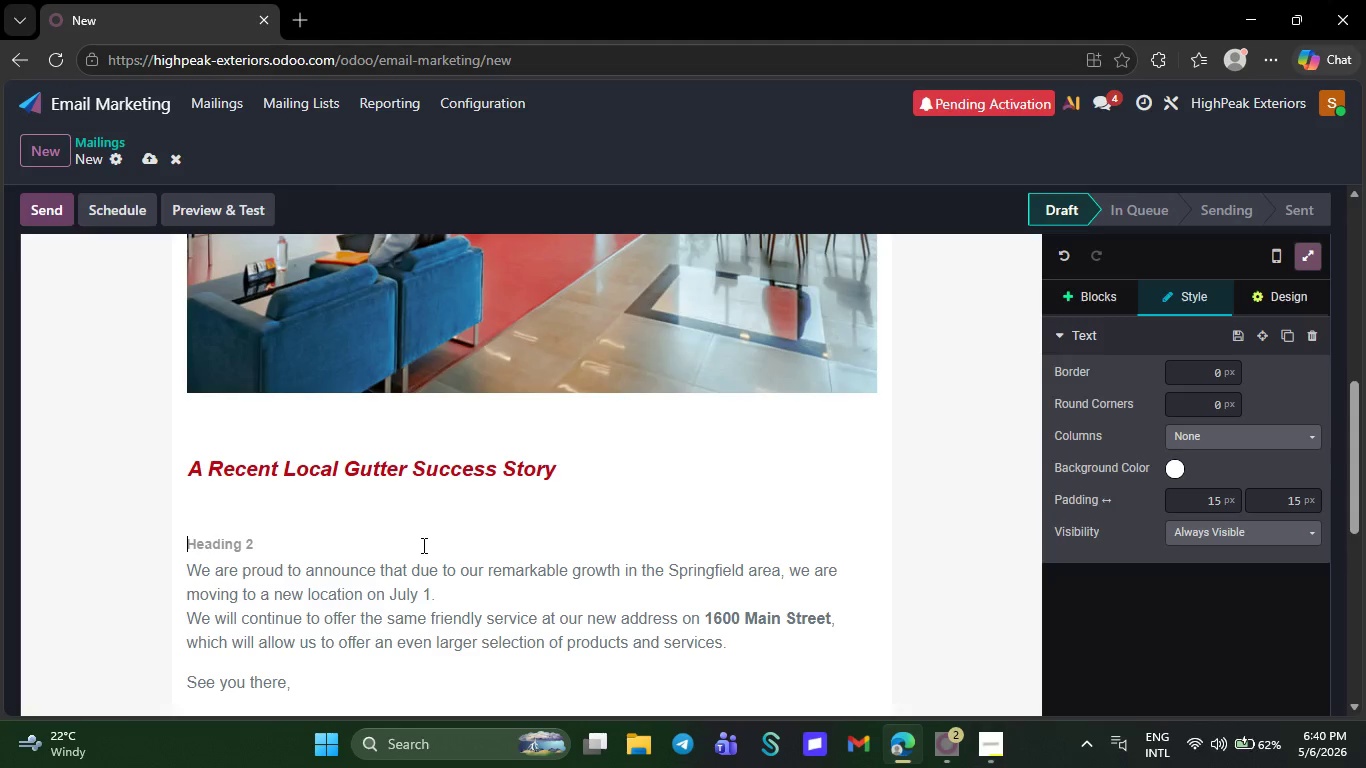 
key(CapsLock)
 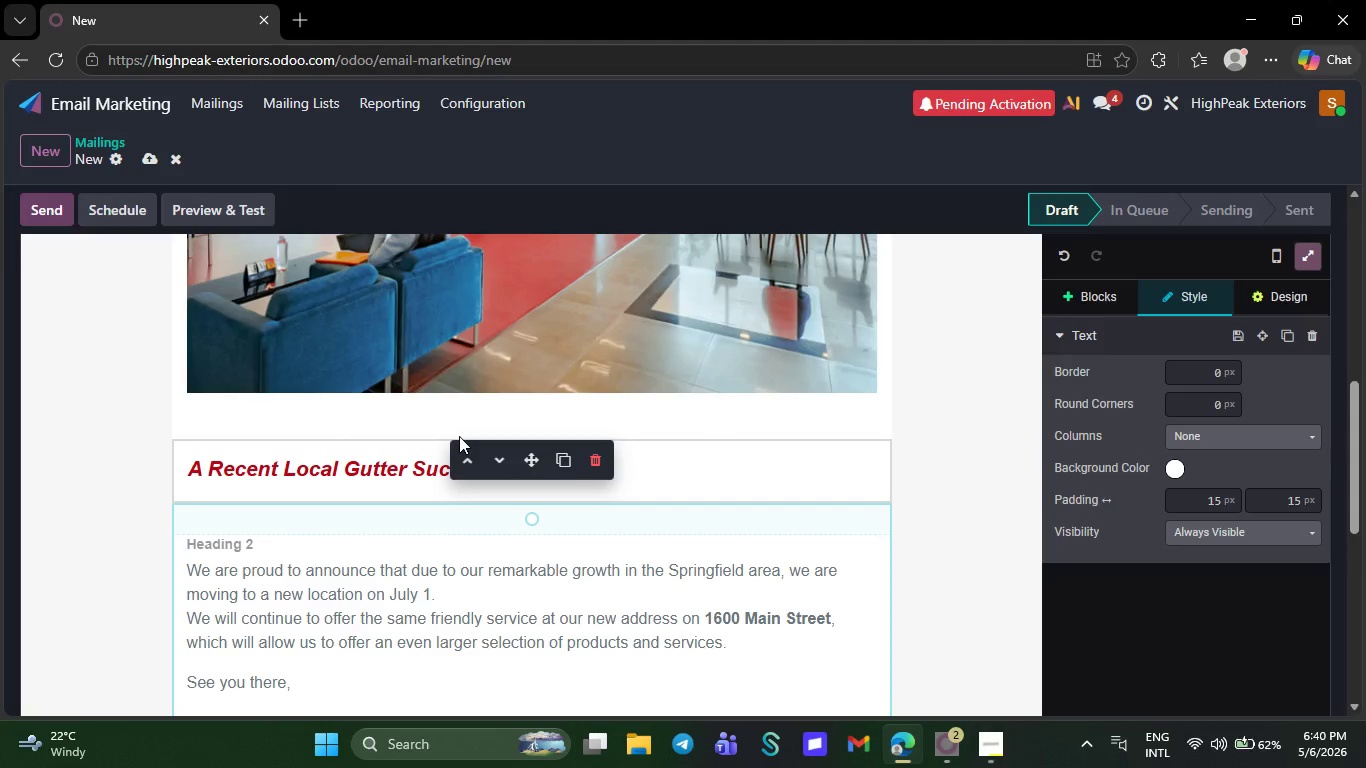 
wait(5.99)
 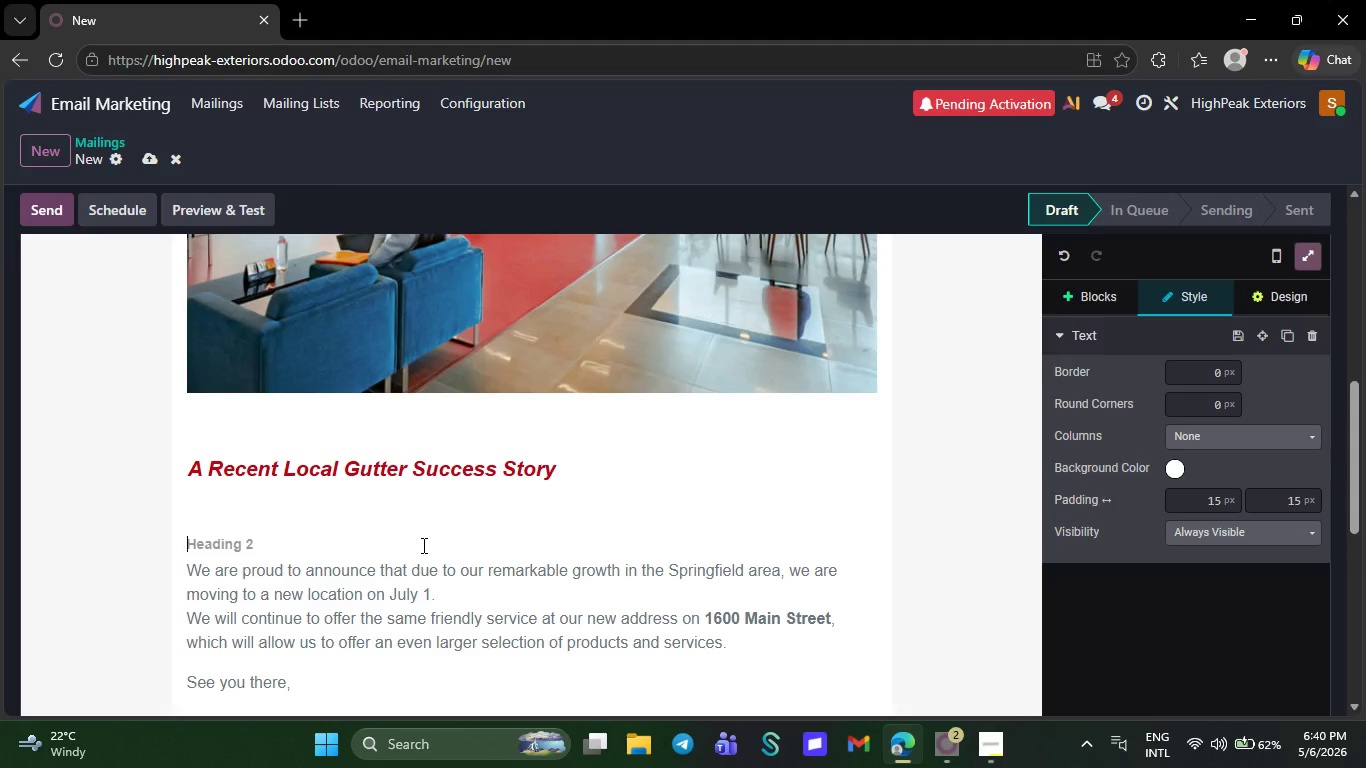 
double_click([463, 345])
 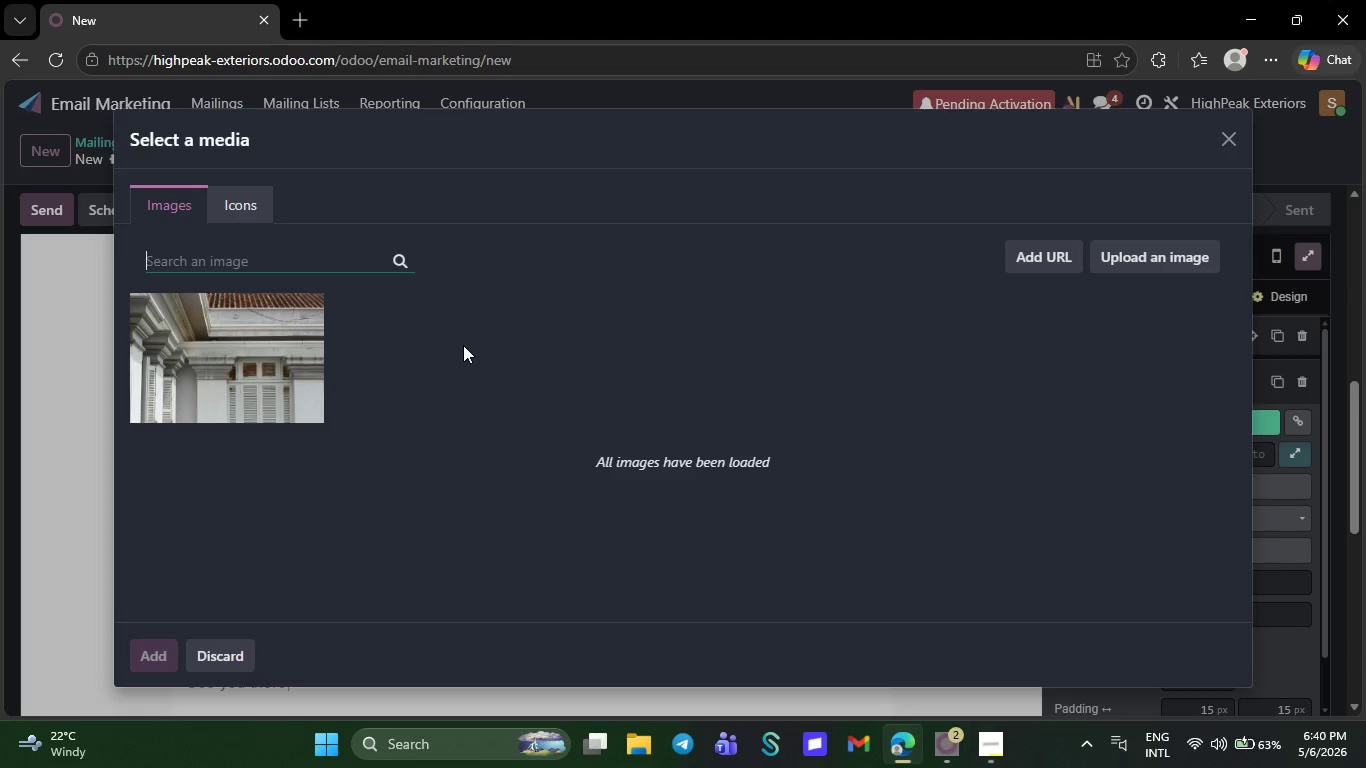 
type(HOME GUTTER REPAIR)
 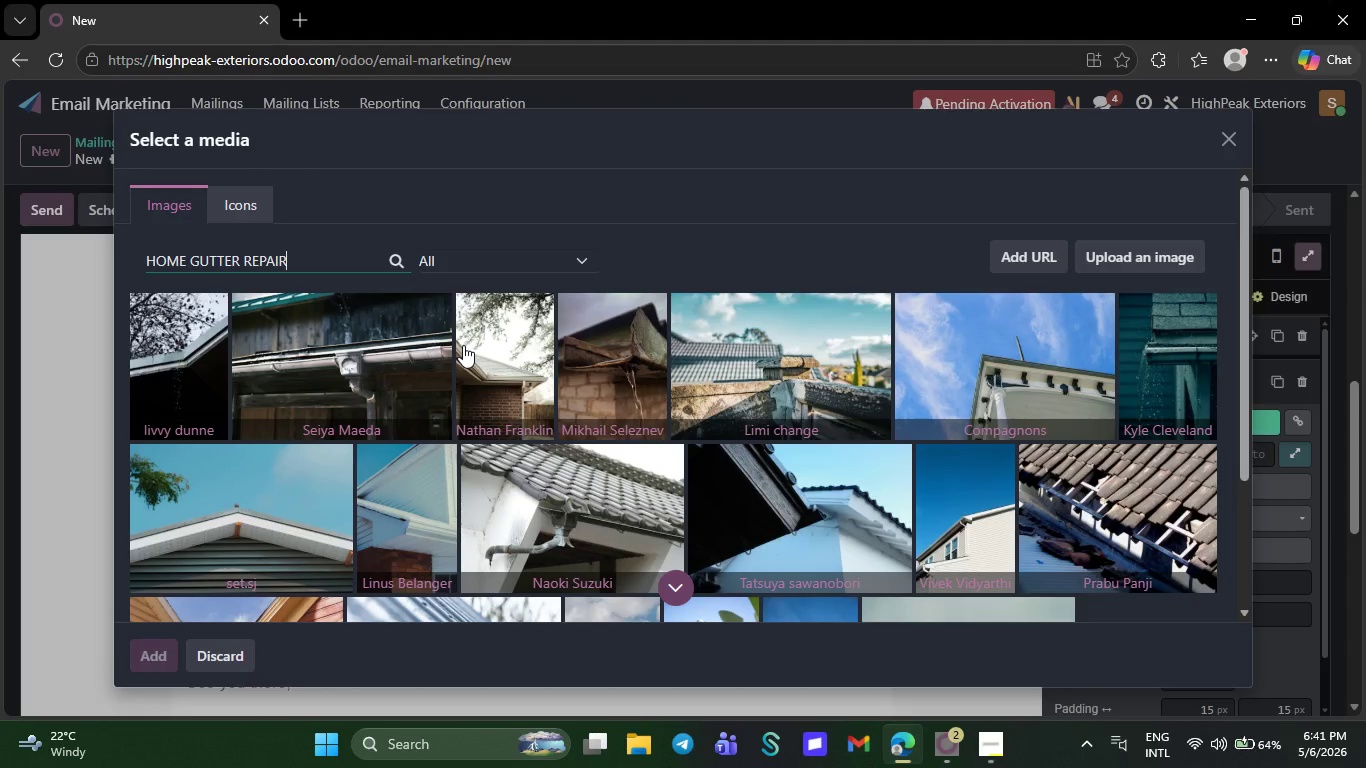 
wait(69.39)
 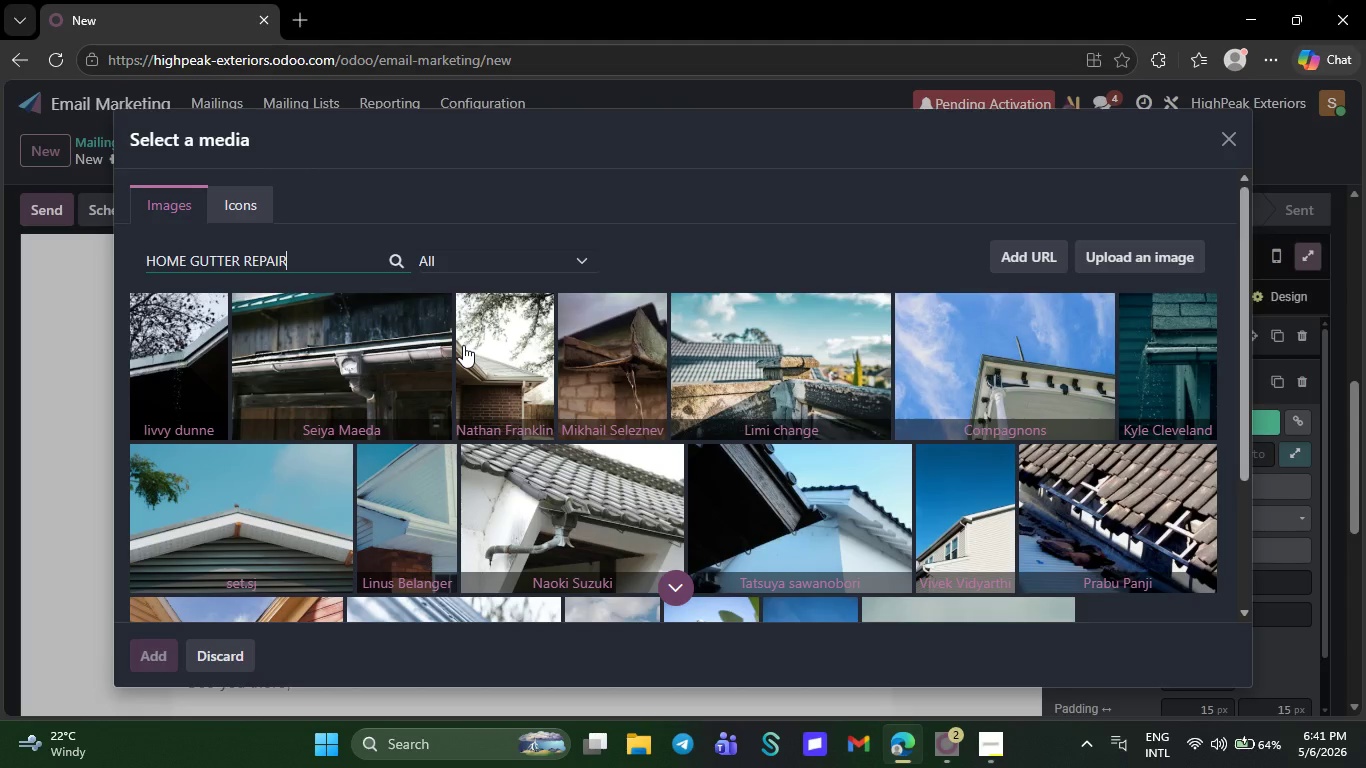 
left_click([1160, 470])
 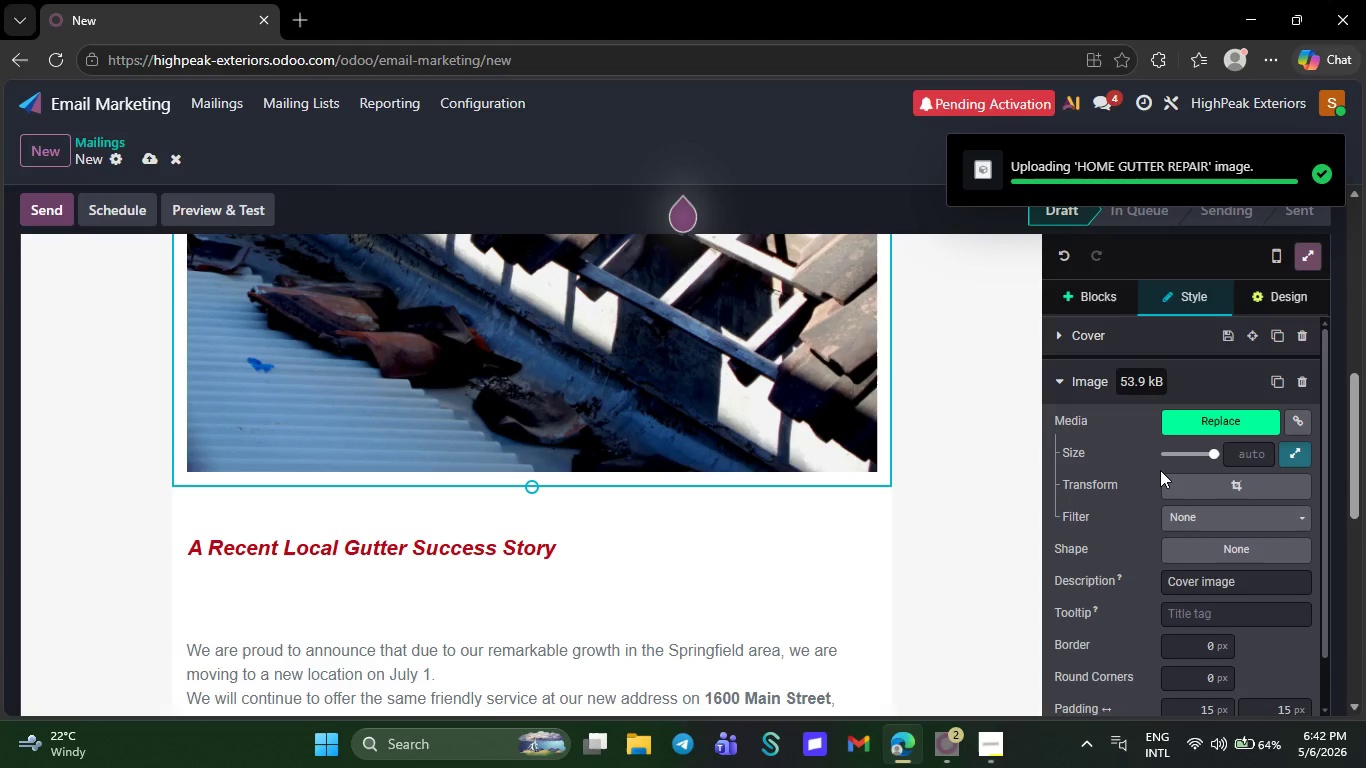 
wait(6.95)
 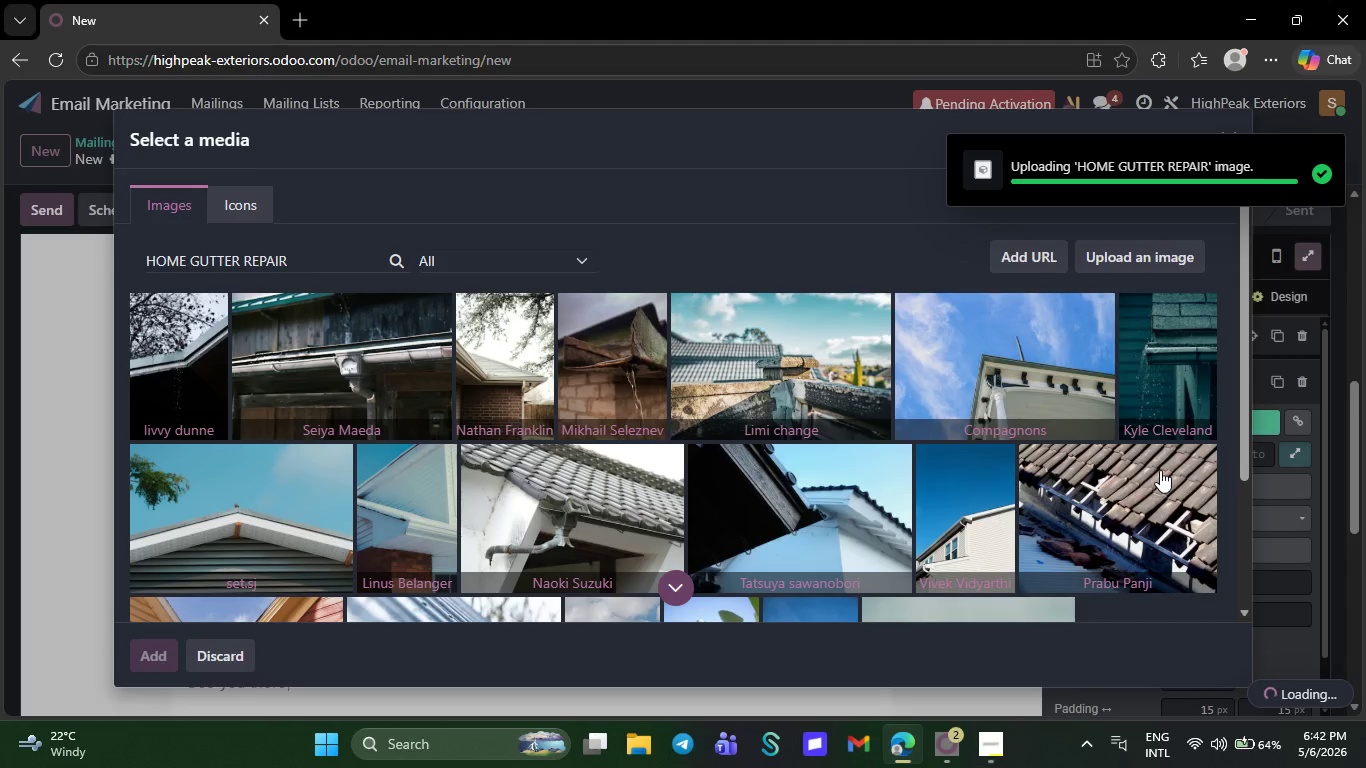 
mouse_move([1214, 401])
 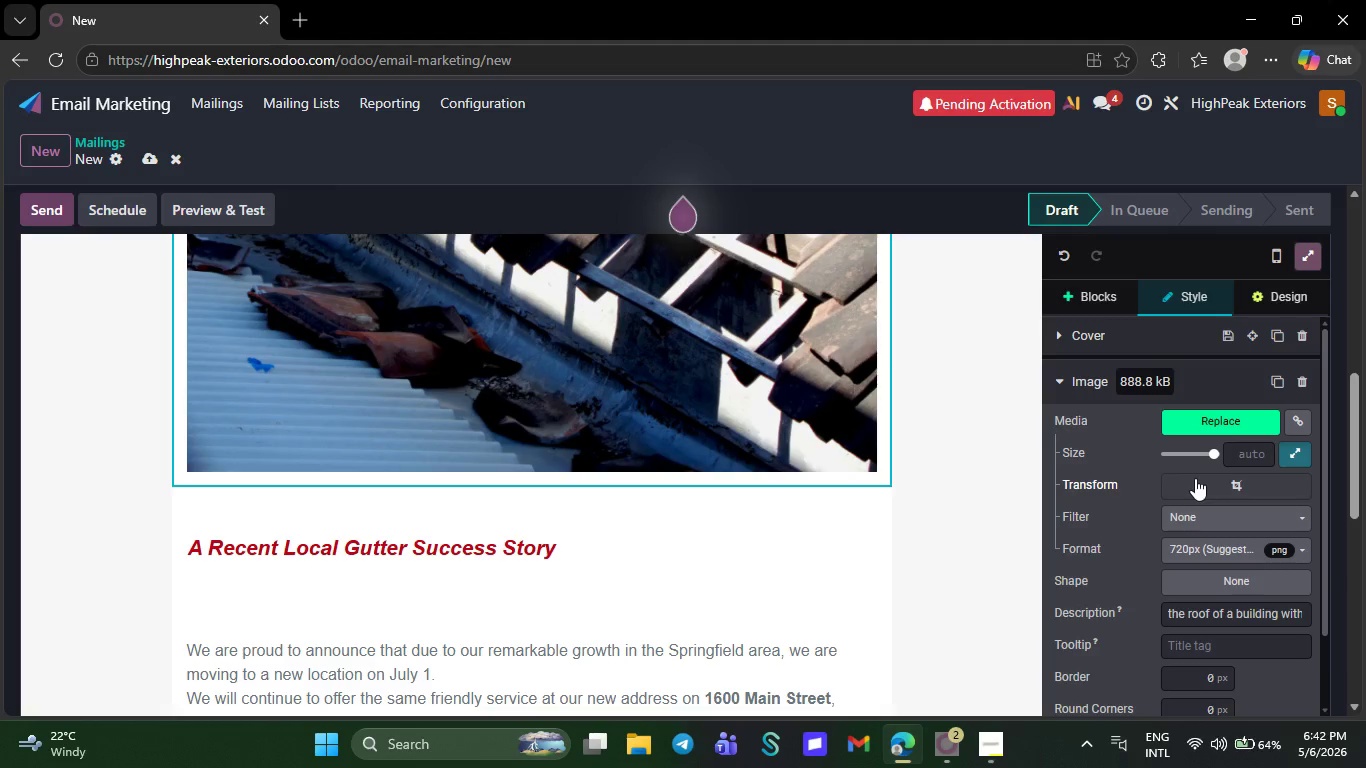 
left_click([1195, 478])
 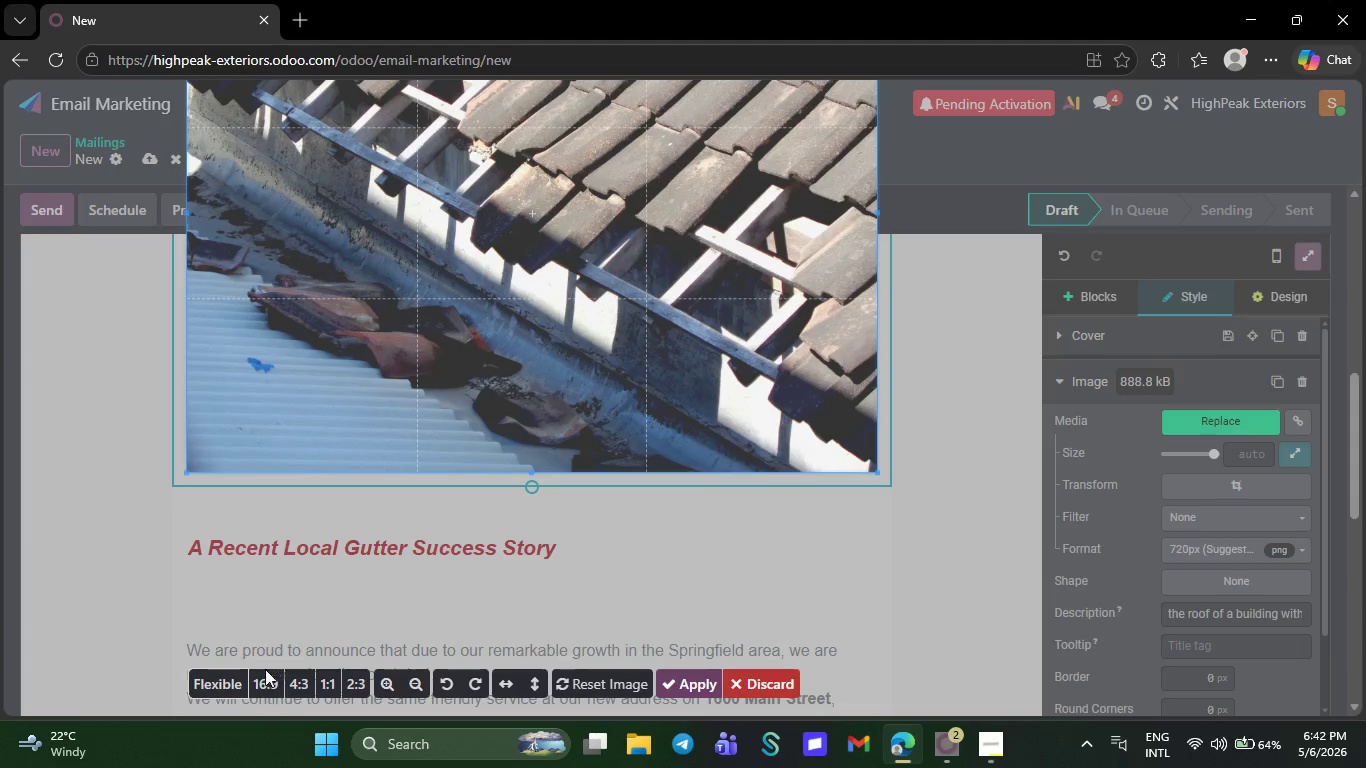 
left_click([259, 677])
 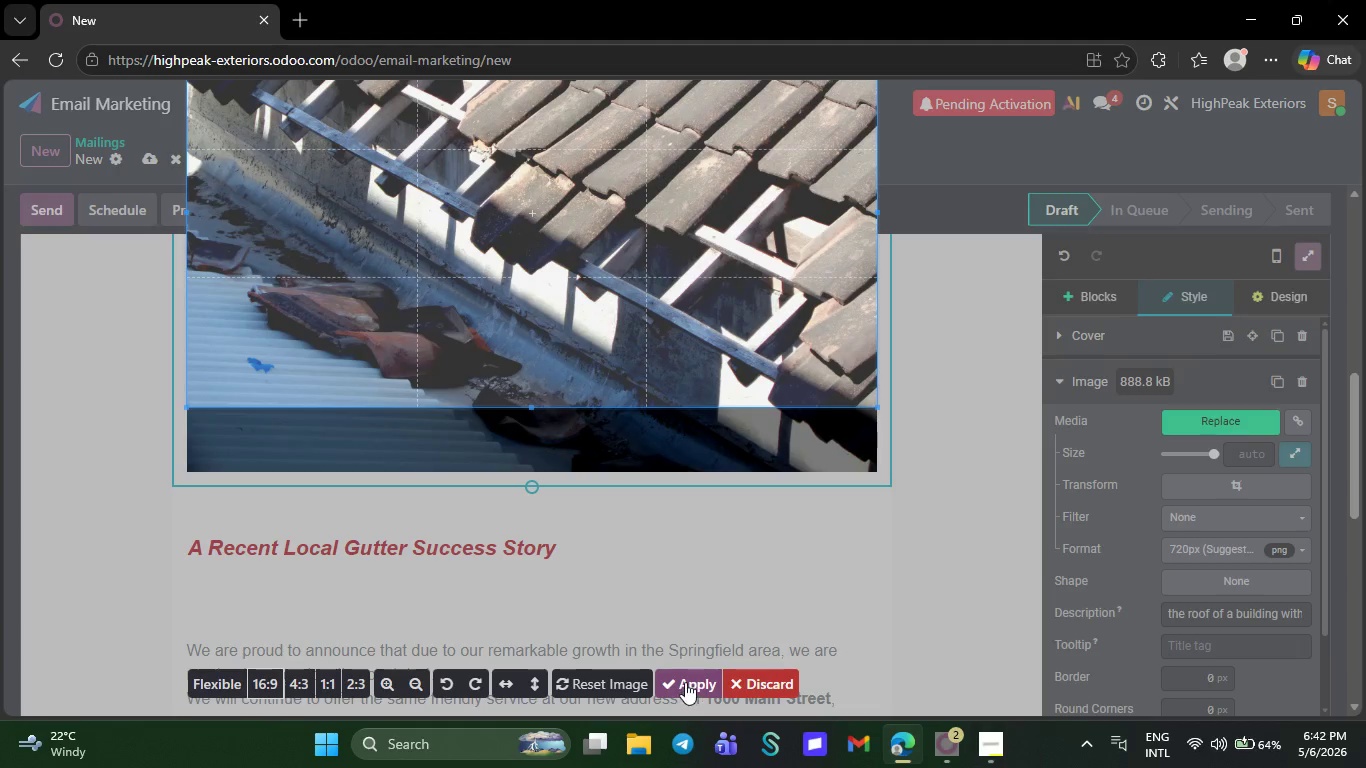 
left_click([685, 681])
 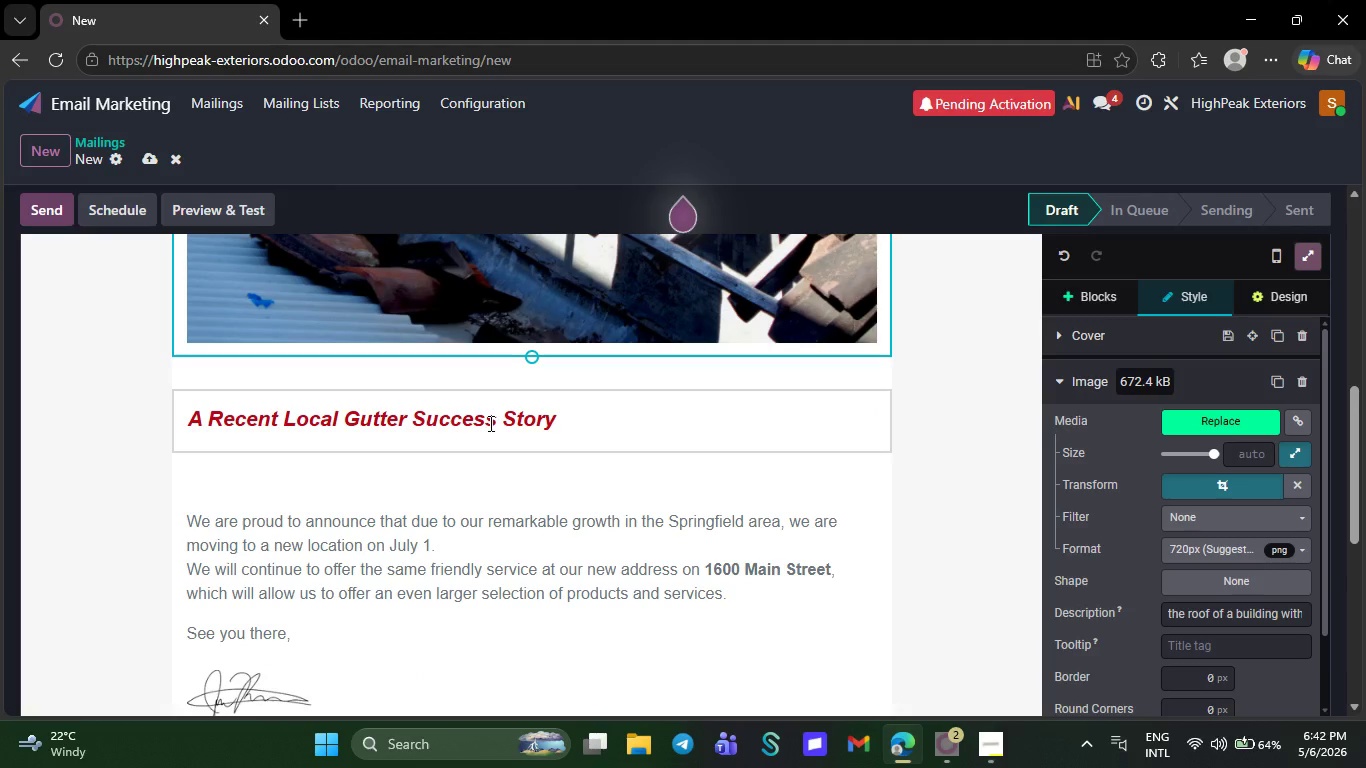 
left_click([484, 475])
 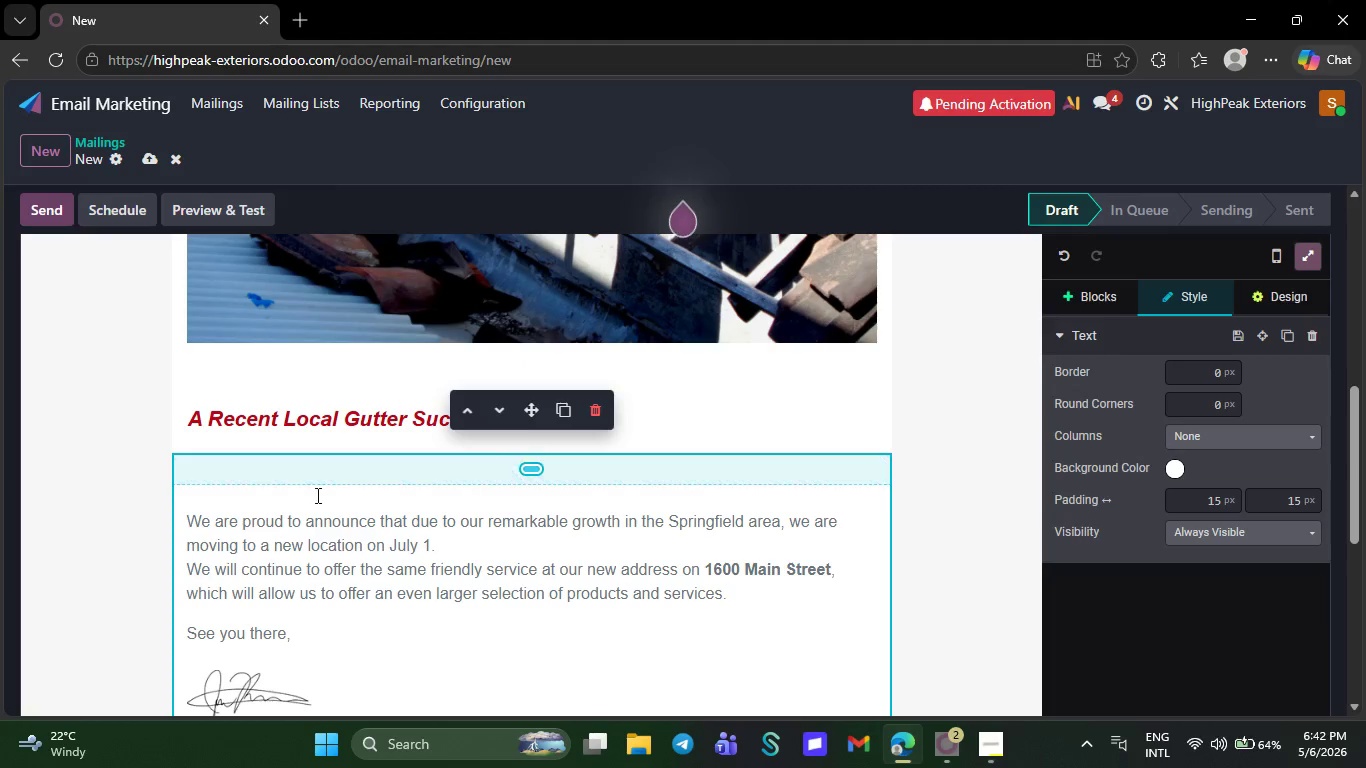 
left_click([316, 495])
 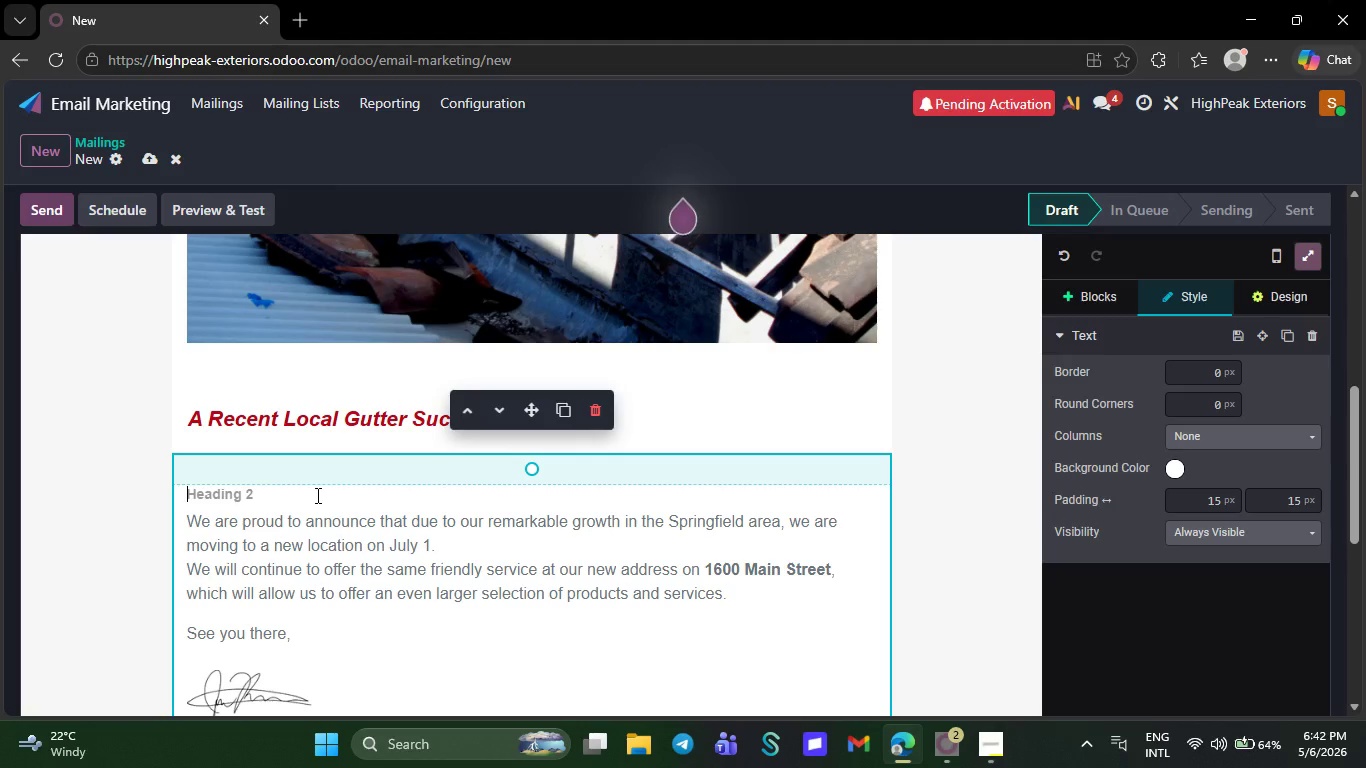 
wait(20.22)
 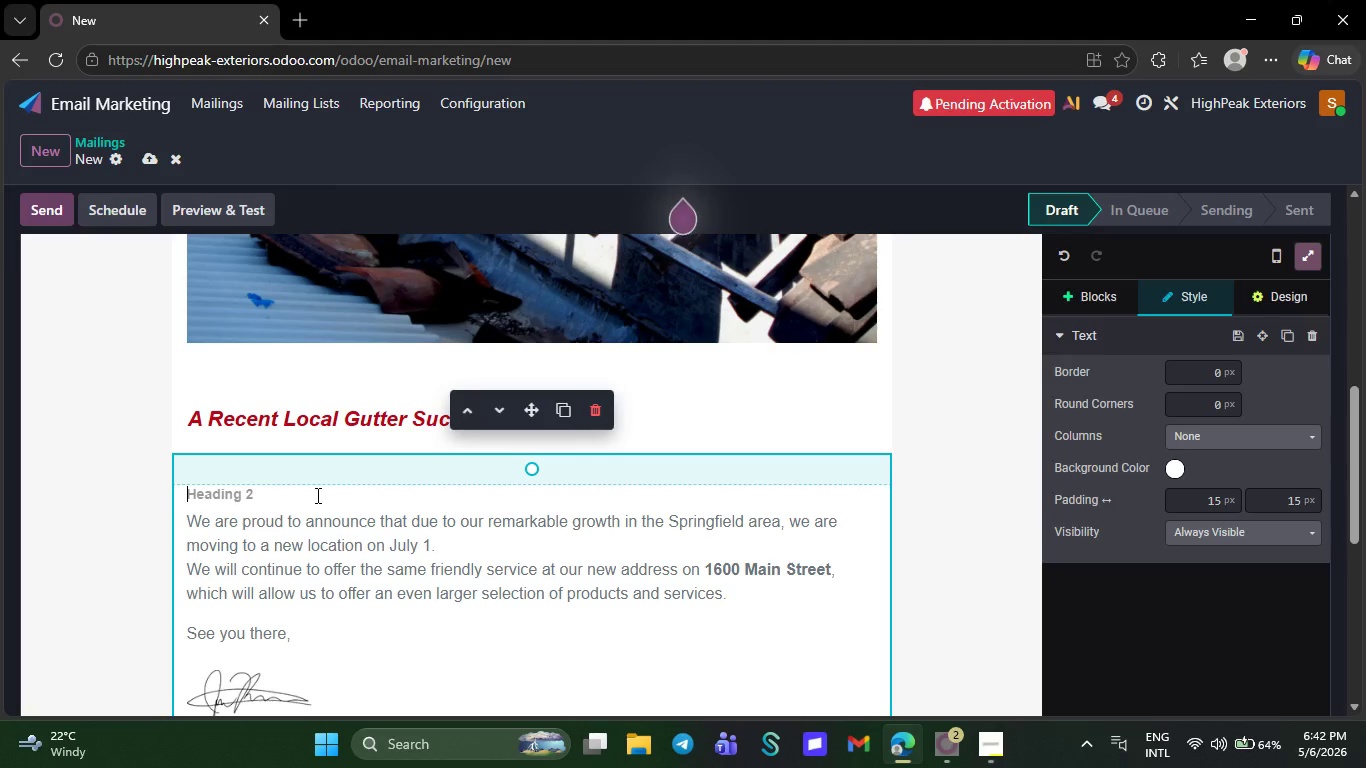 
key(H)
 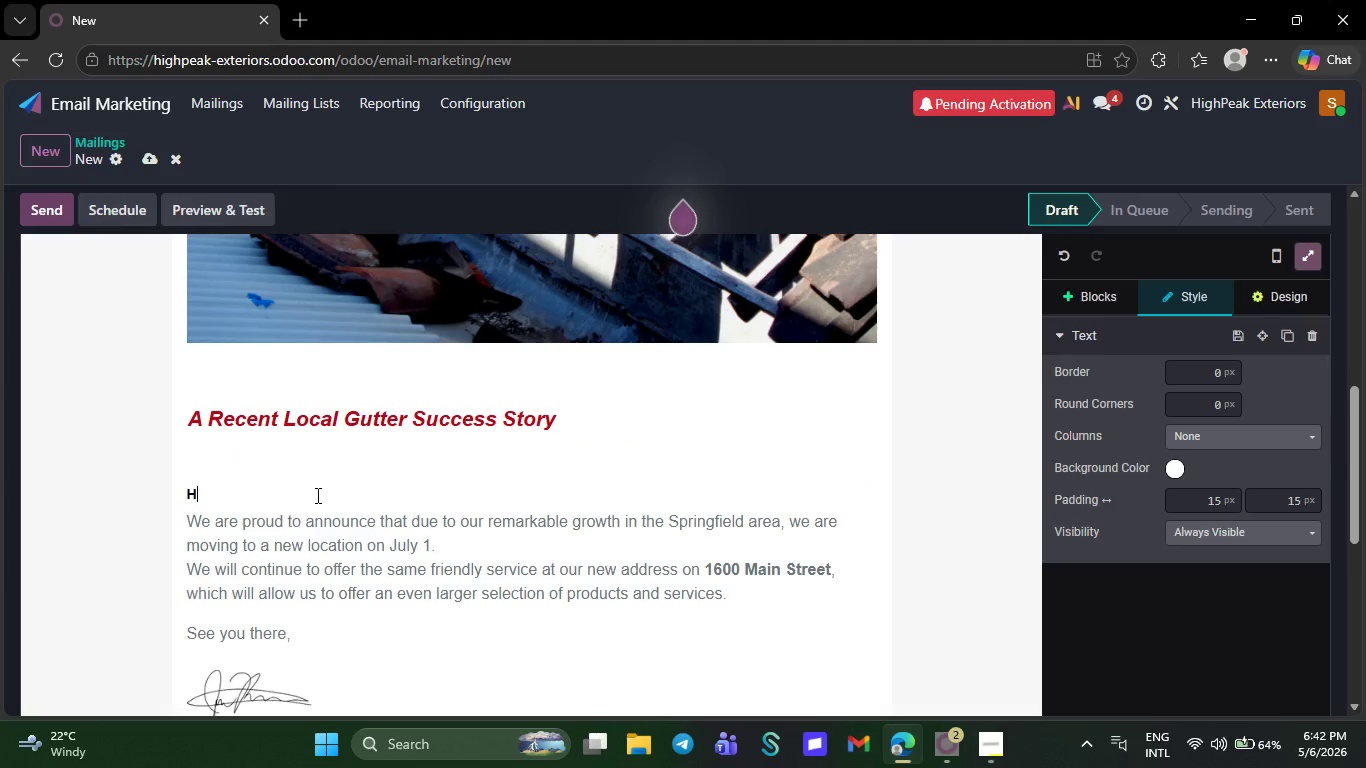 
key(CapsLock)
 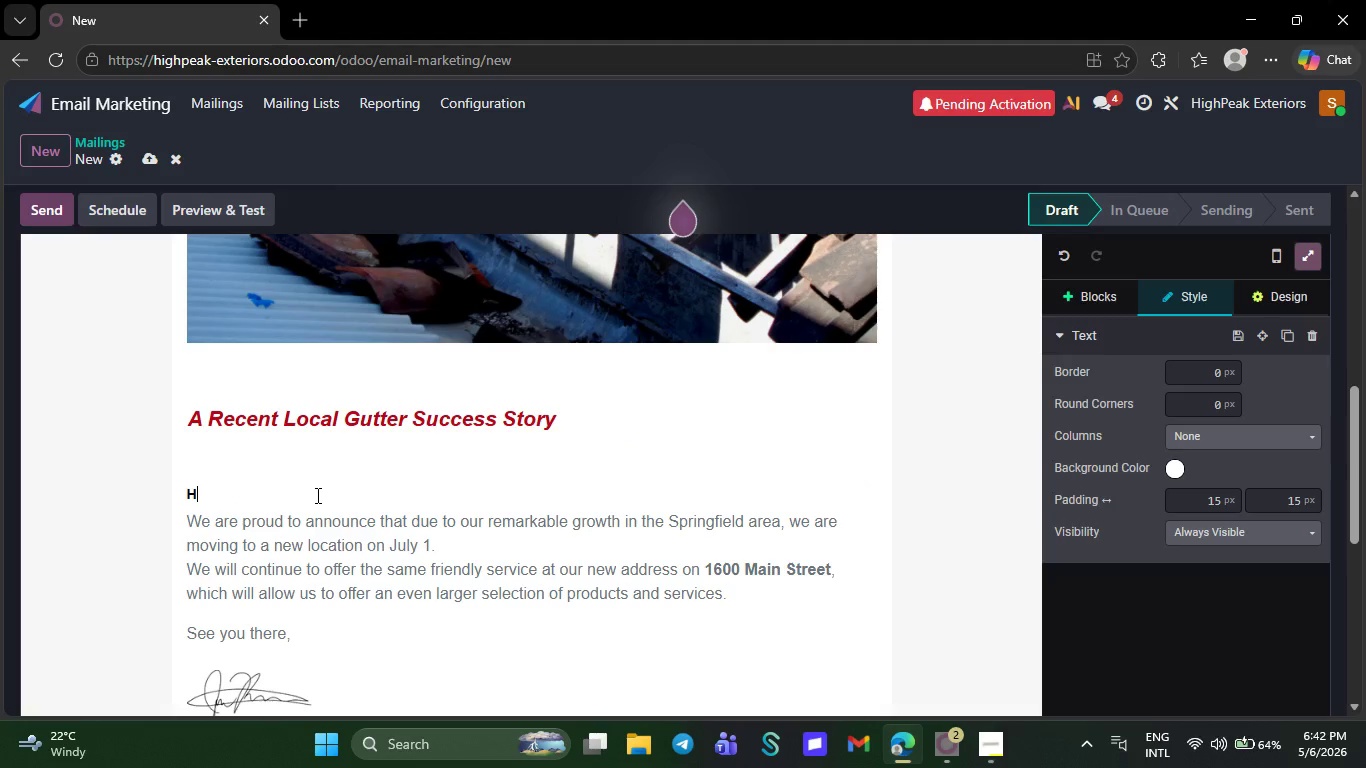 
key(I)
 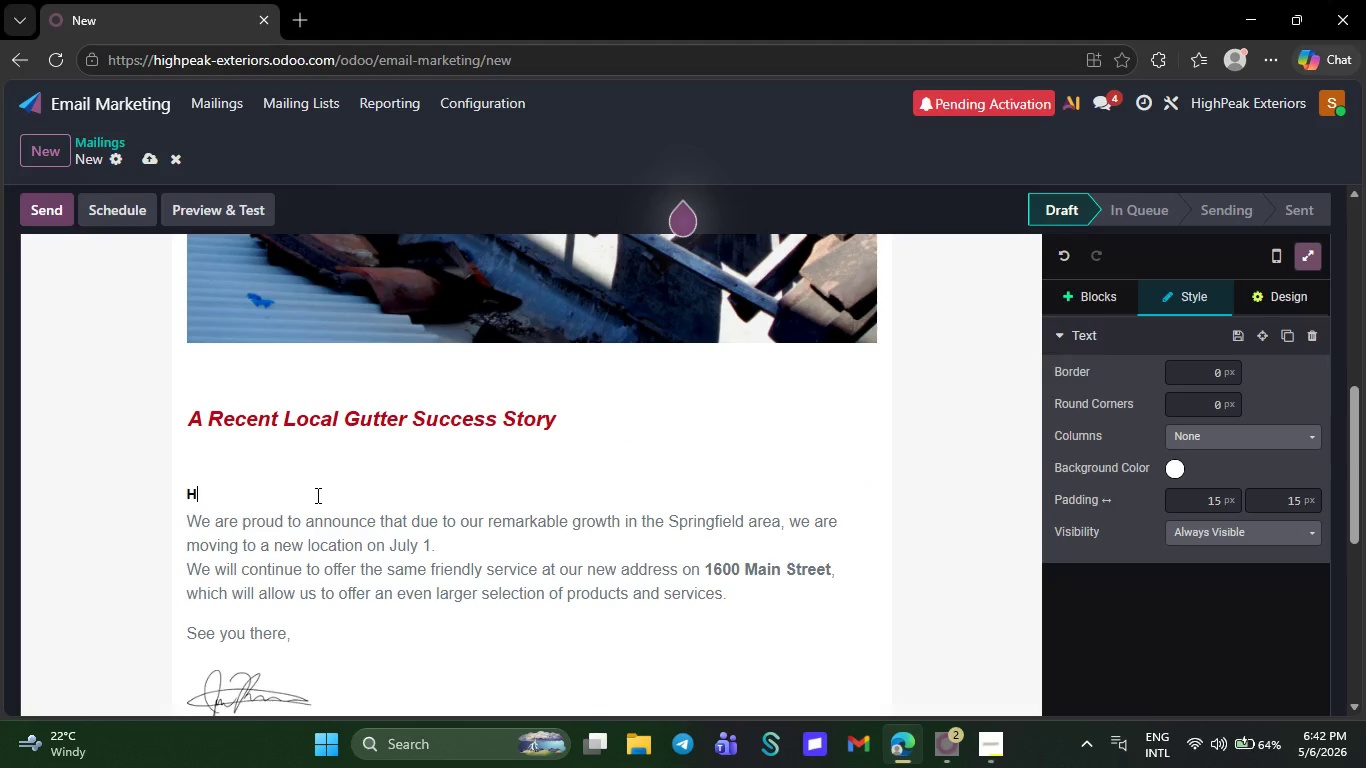 
key(Space)
 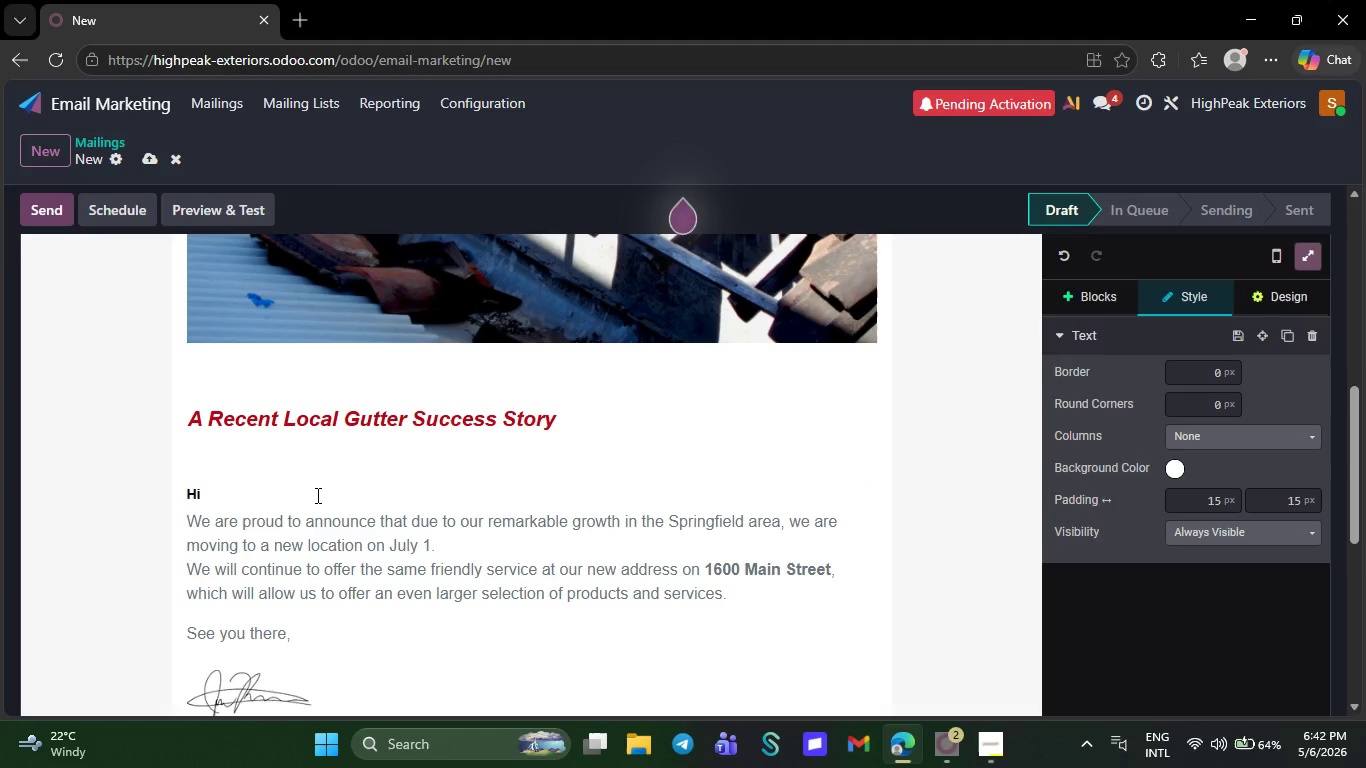 
key(Backquote)
 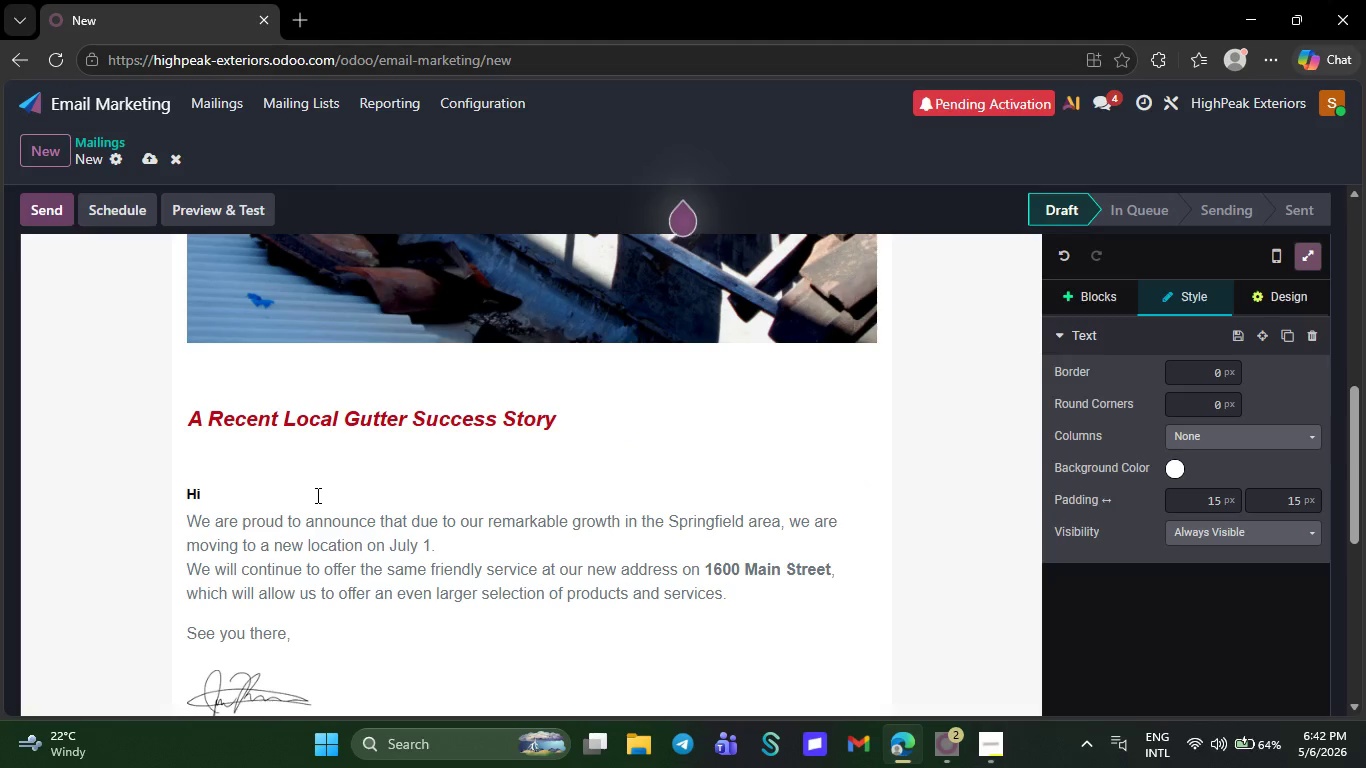 
key(Shift+ShiftRight)
 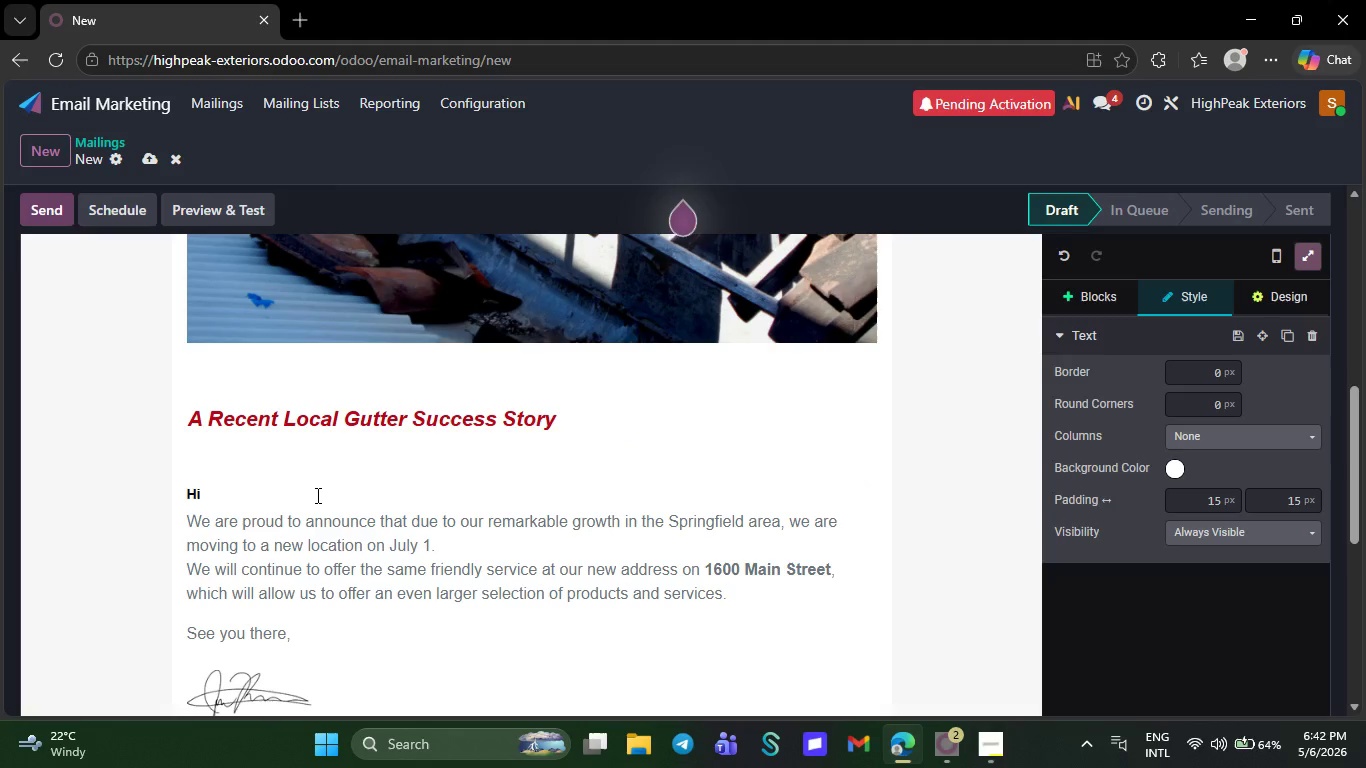 
key(Shift+BracketLeft)
 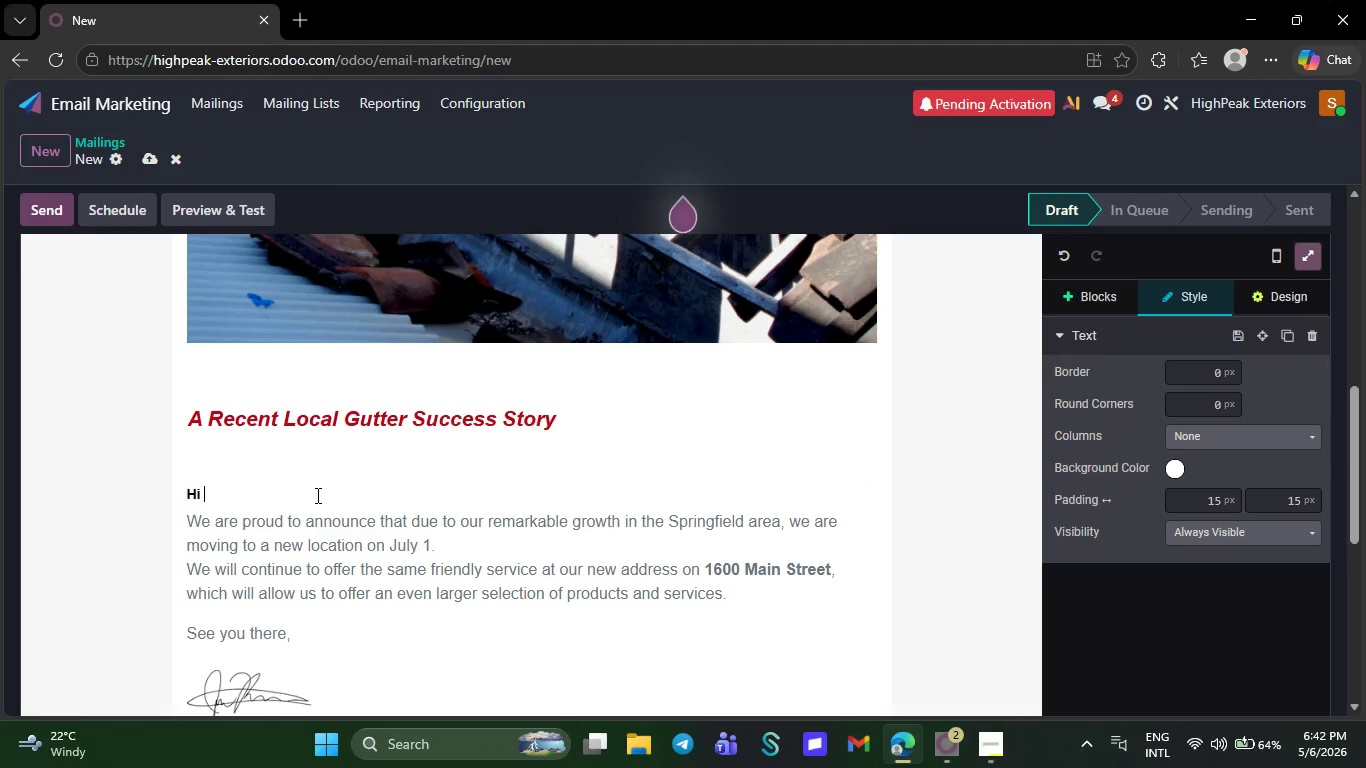 
key(Shift+ShiftRight)
 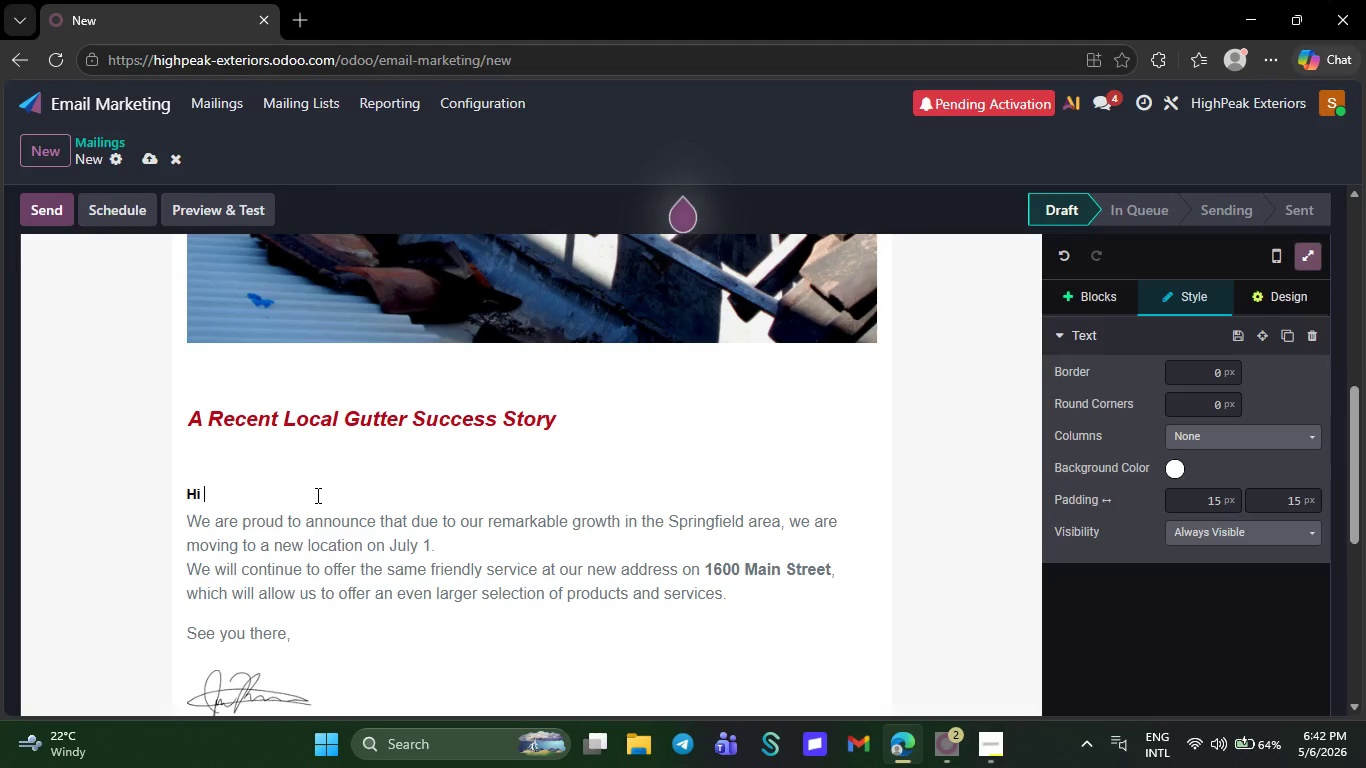 
key(Shift+BracketLeft)
 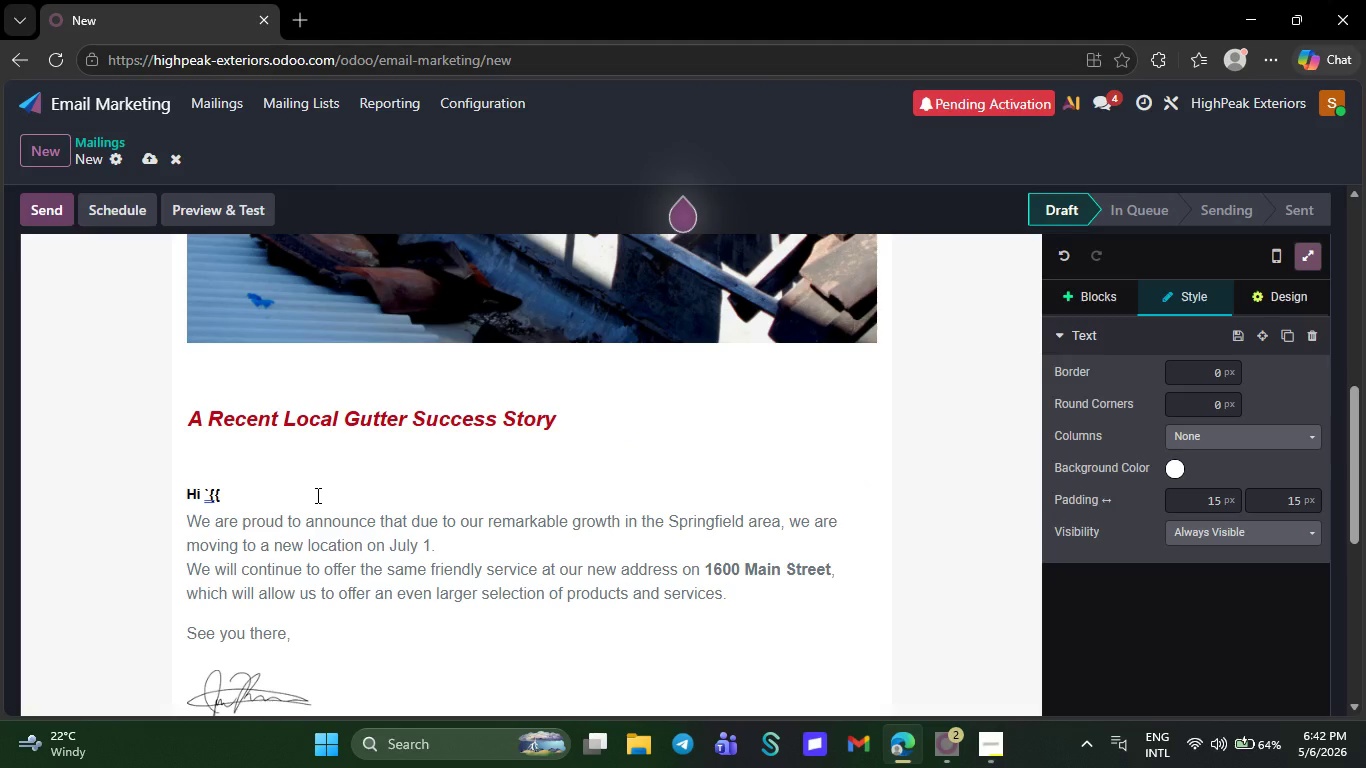 
type(object.name}}` )
 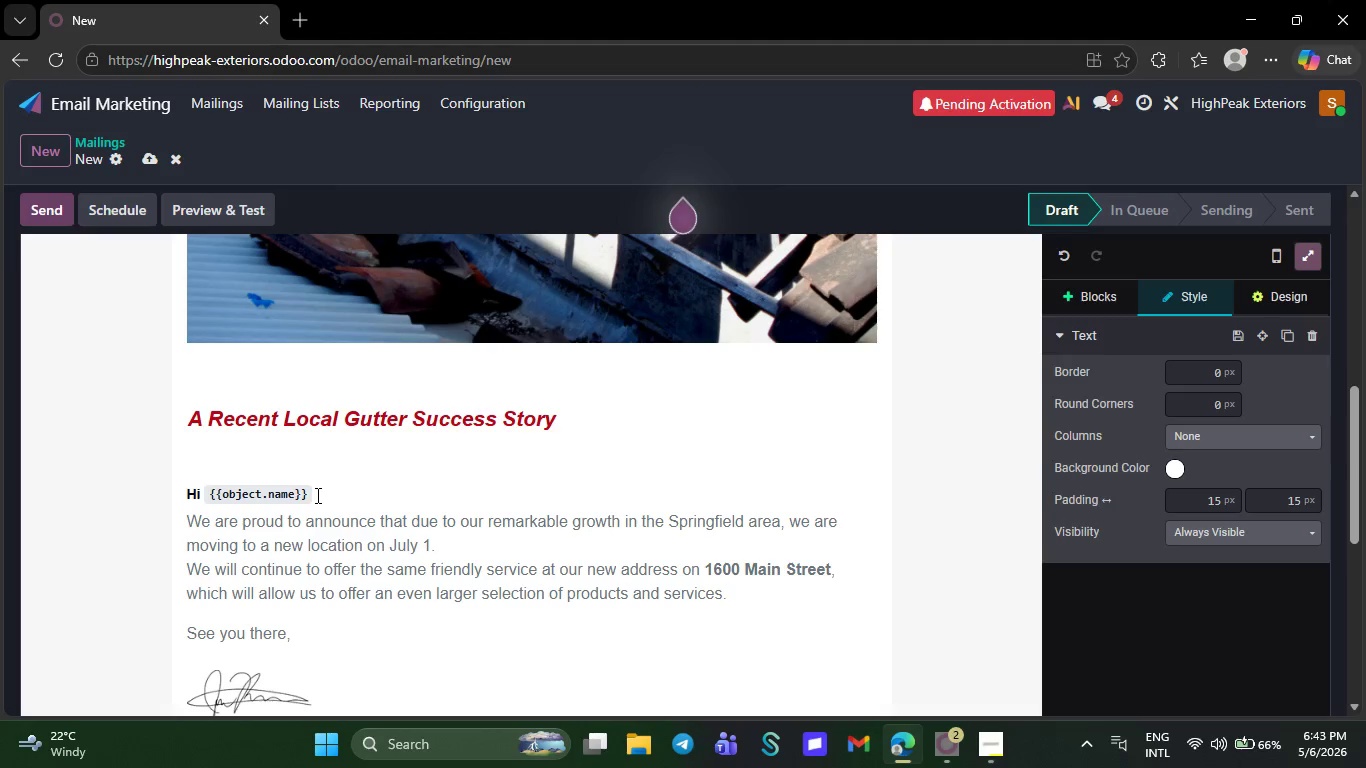 
wait(49.55)
 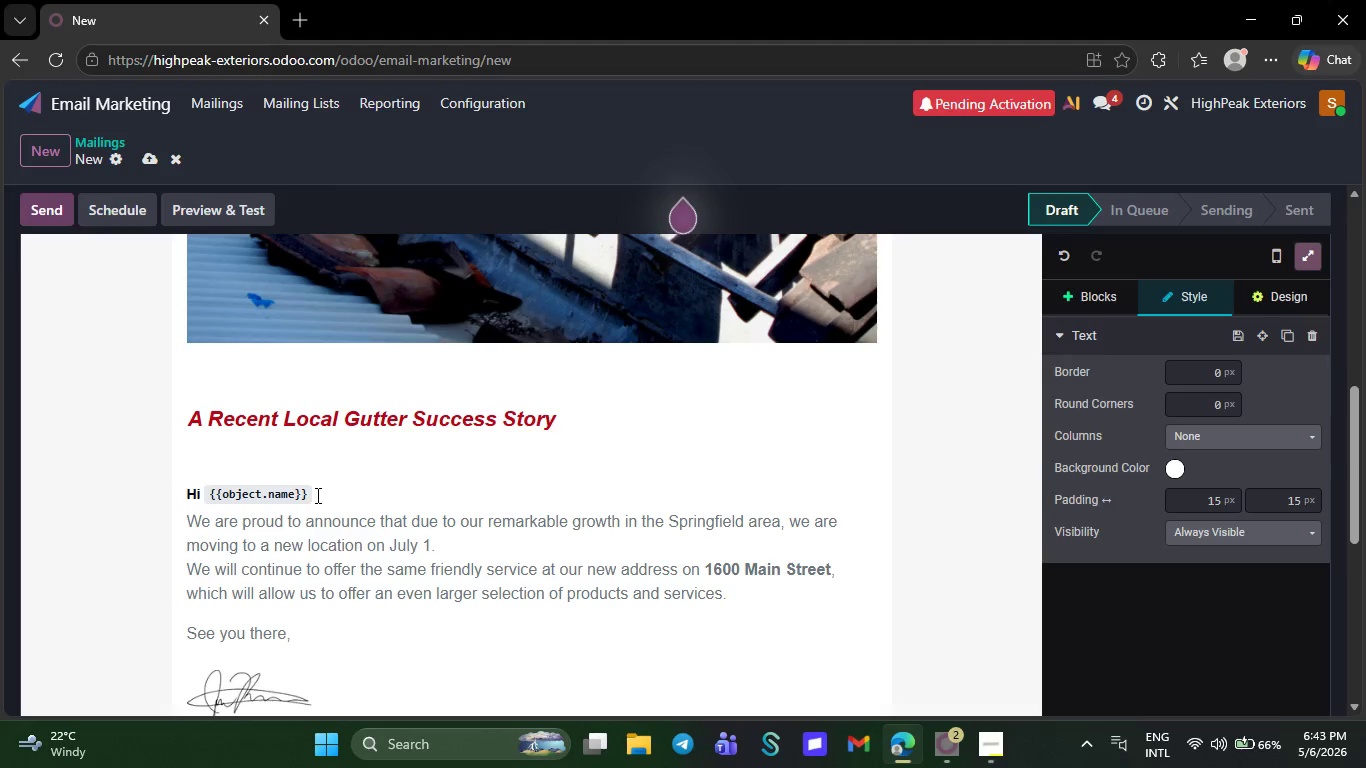 
key(ArrowLeft)
 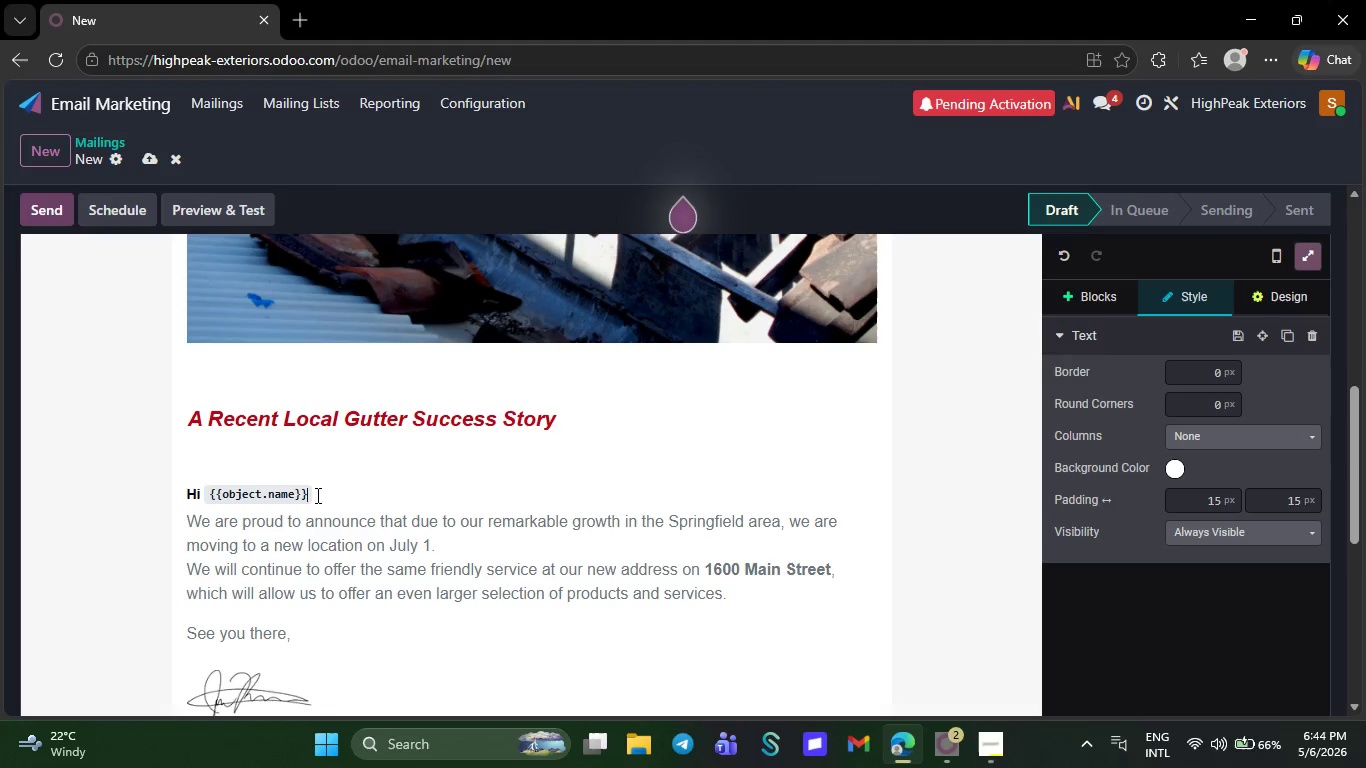 
key(Comma)
 